 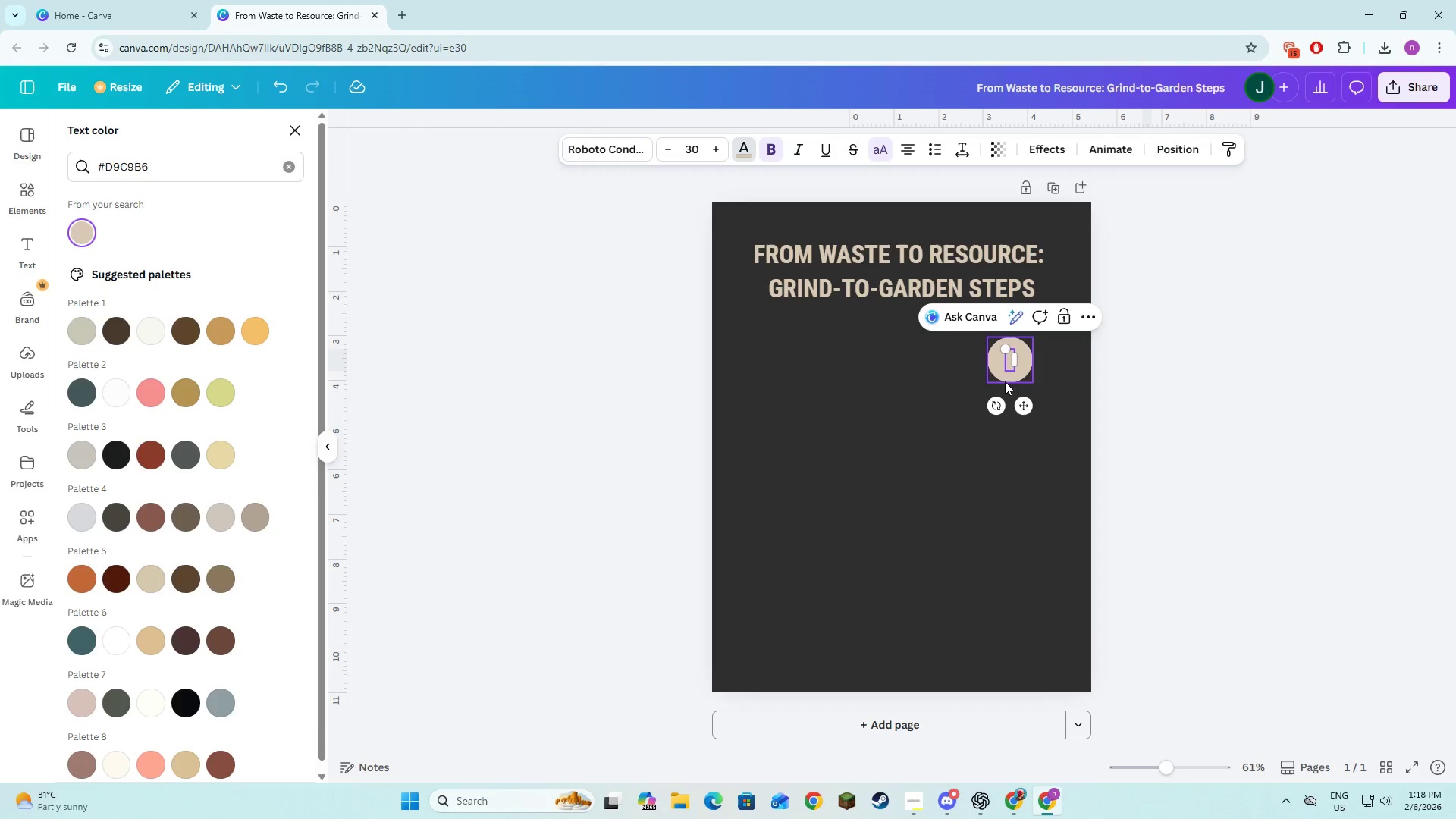 
left_click([1026, 365])
 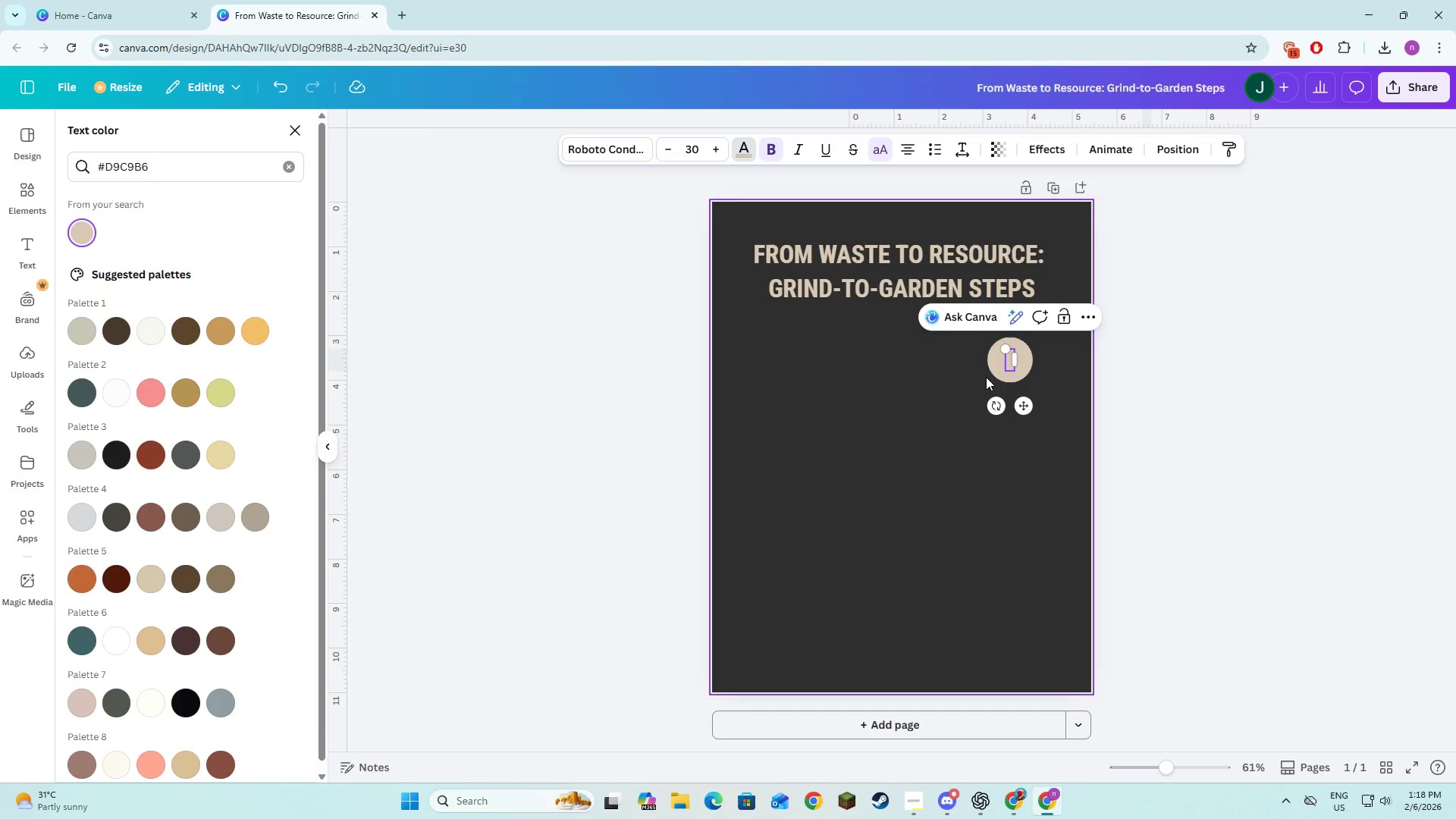 
left_click([988, 367])
 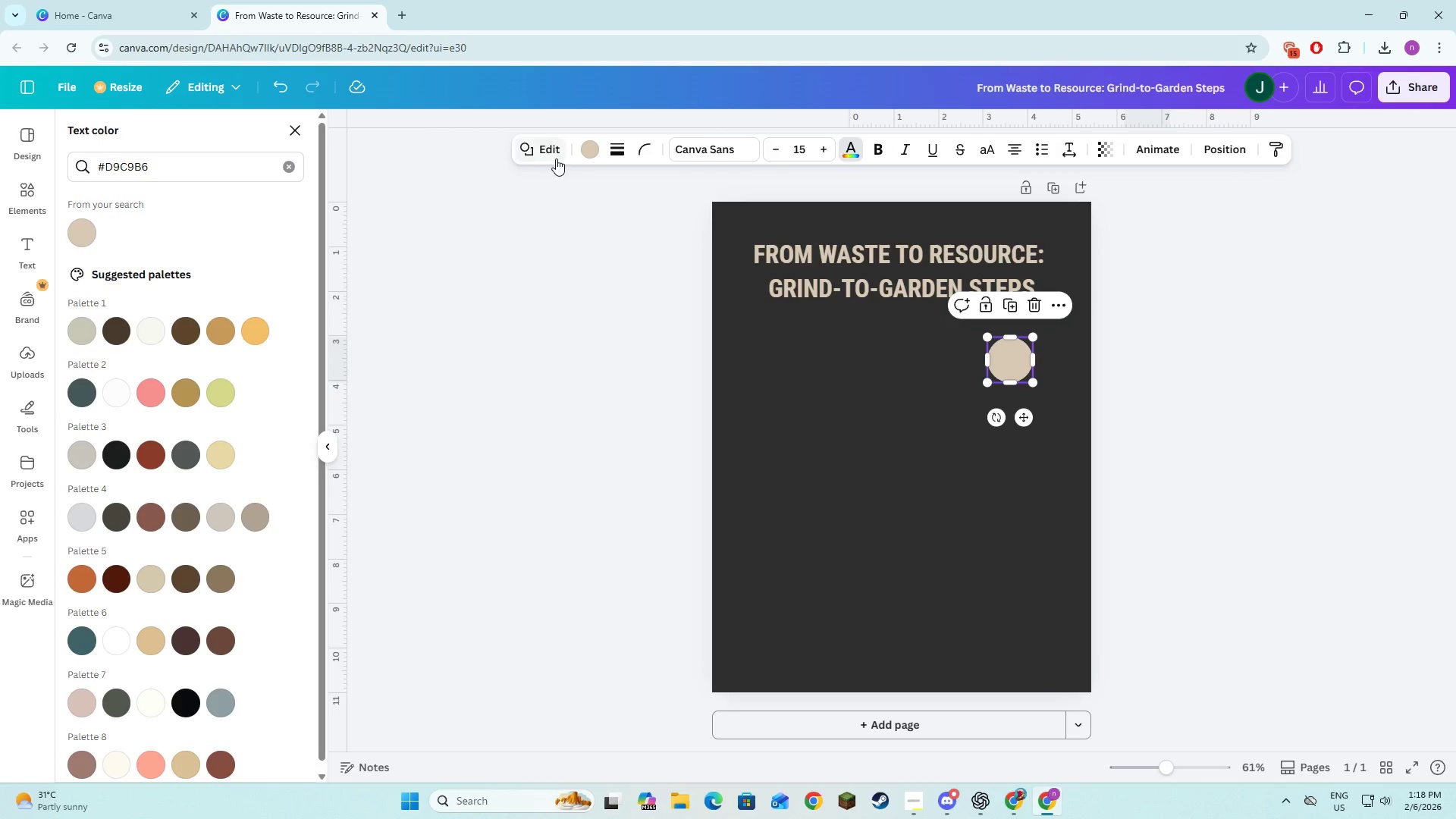 
left_click([585, 158])
 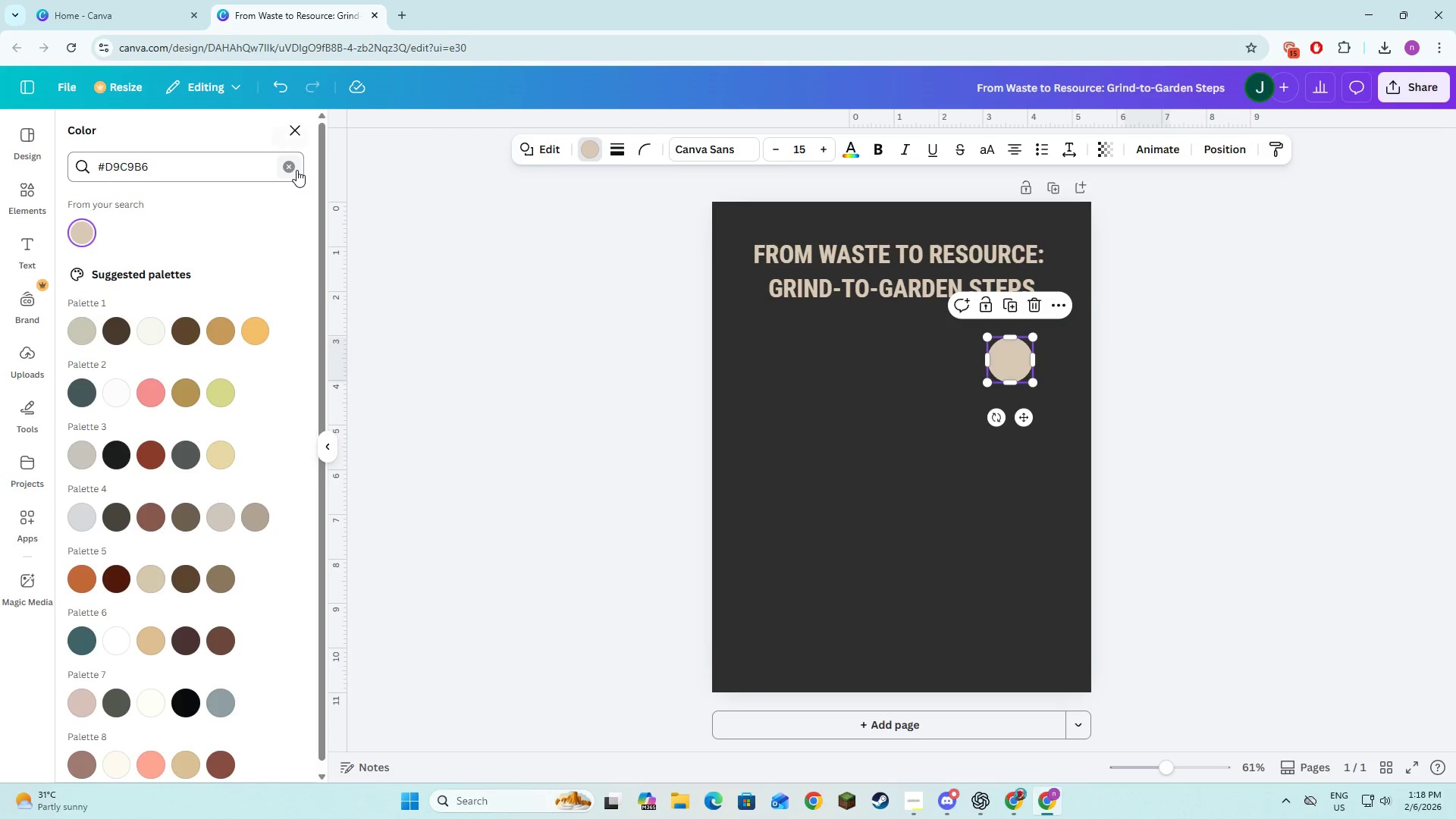 
double_click([224, 170])
 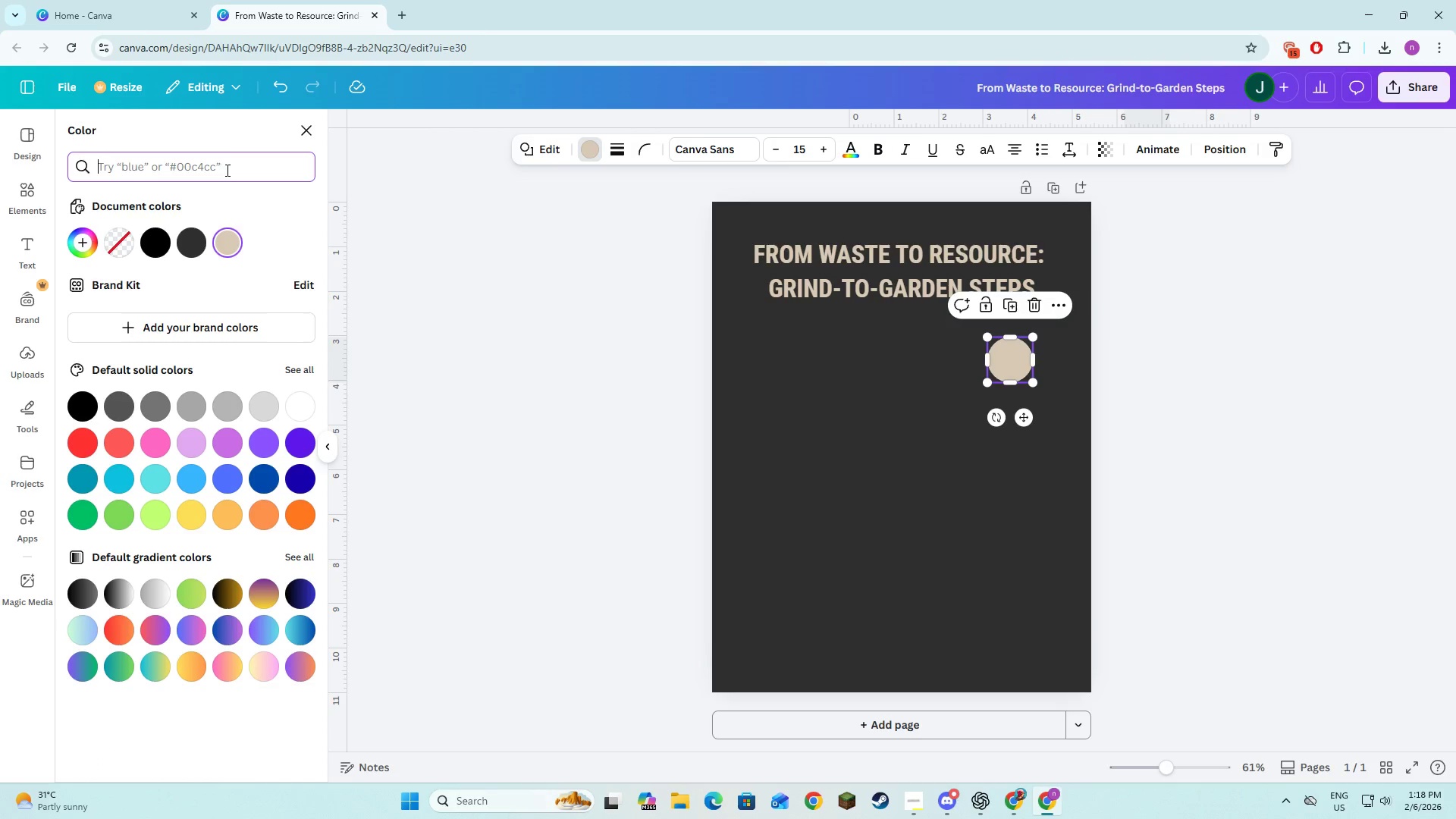 
key(Alt+Control+V)
 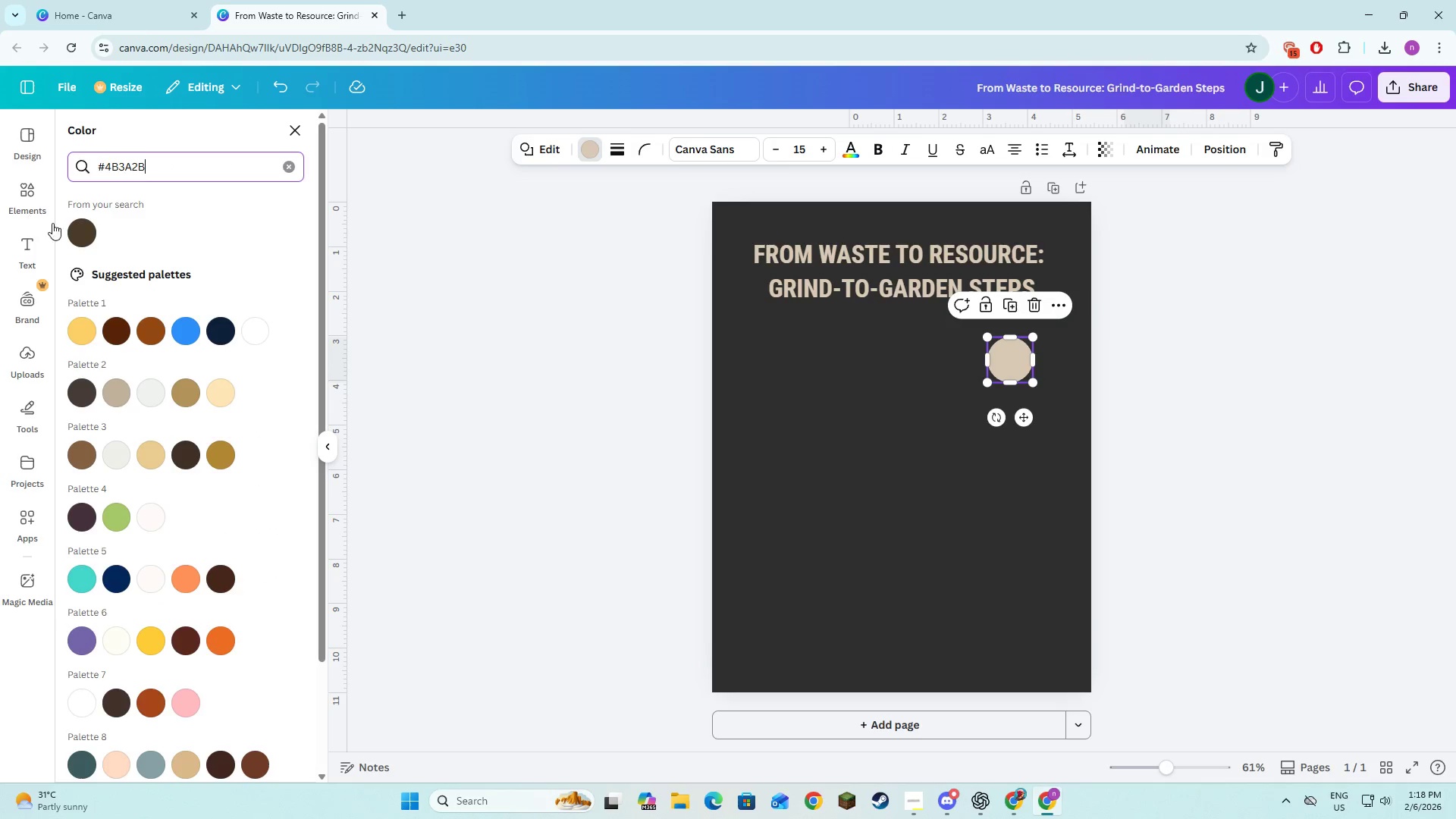 
left_click([83, 242])
 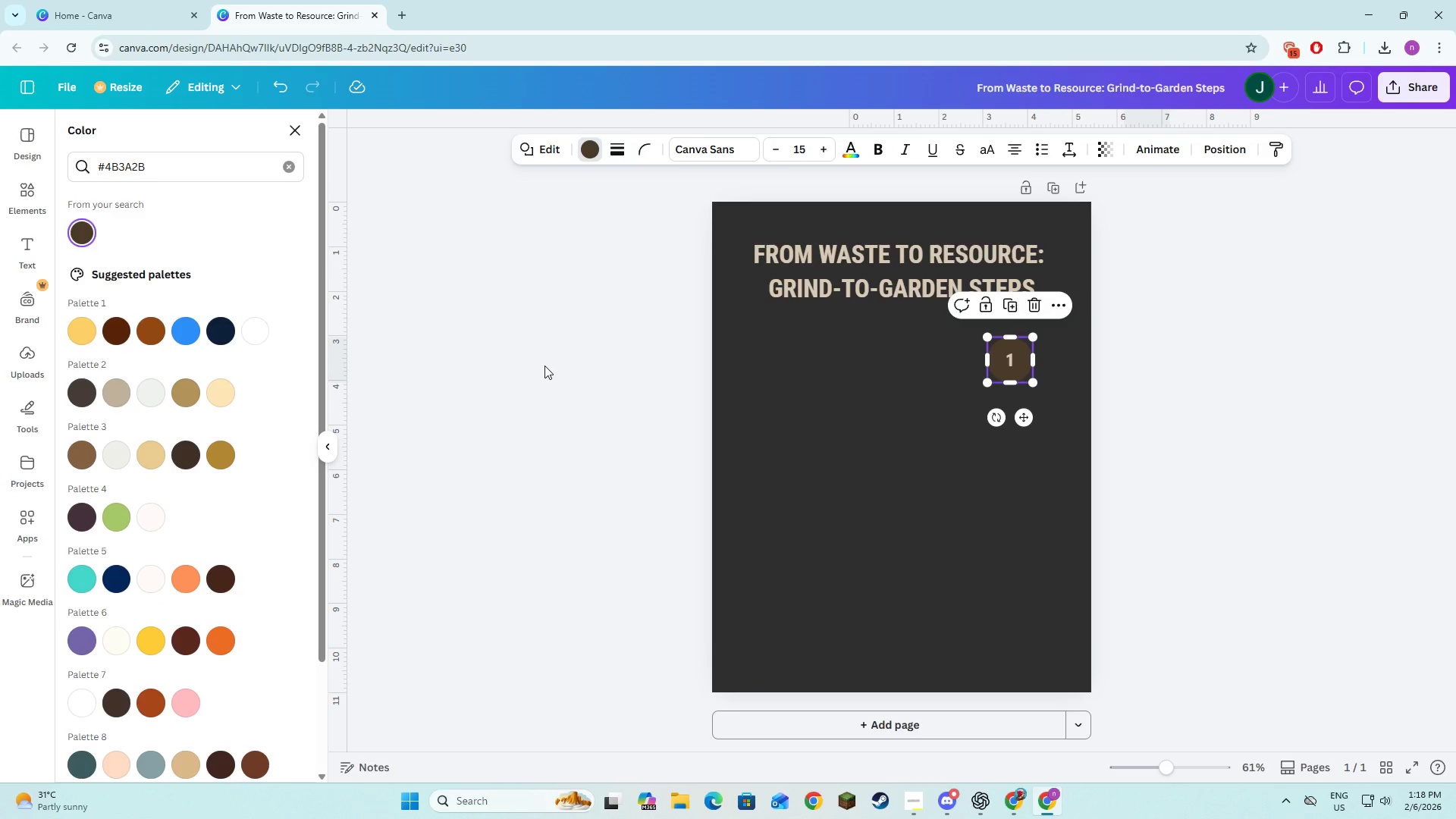 
double_click([544, 366])
 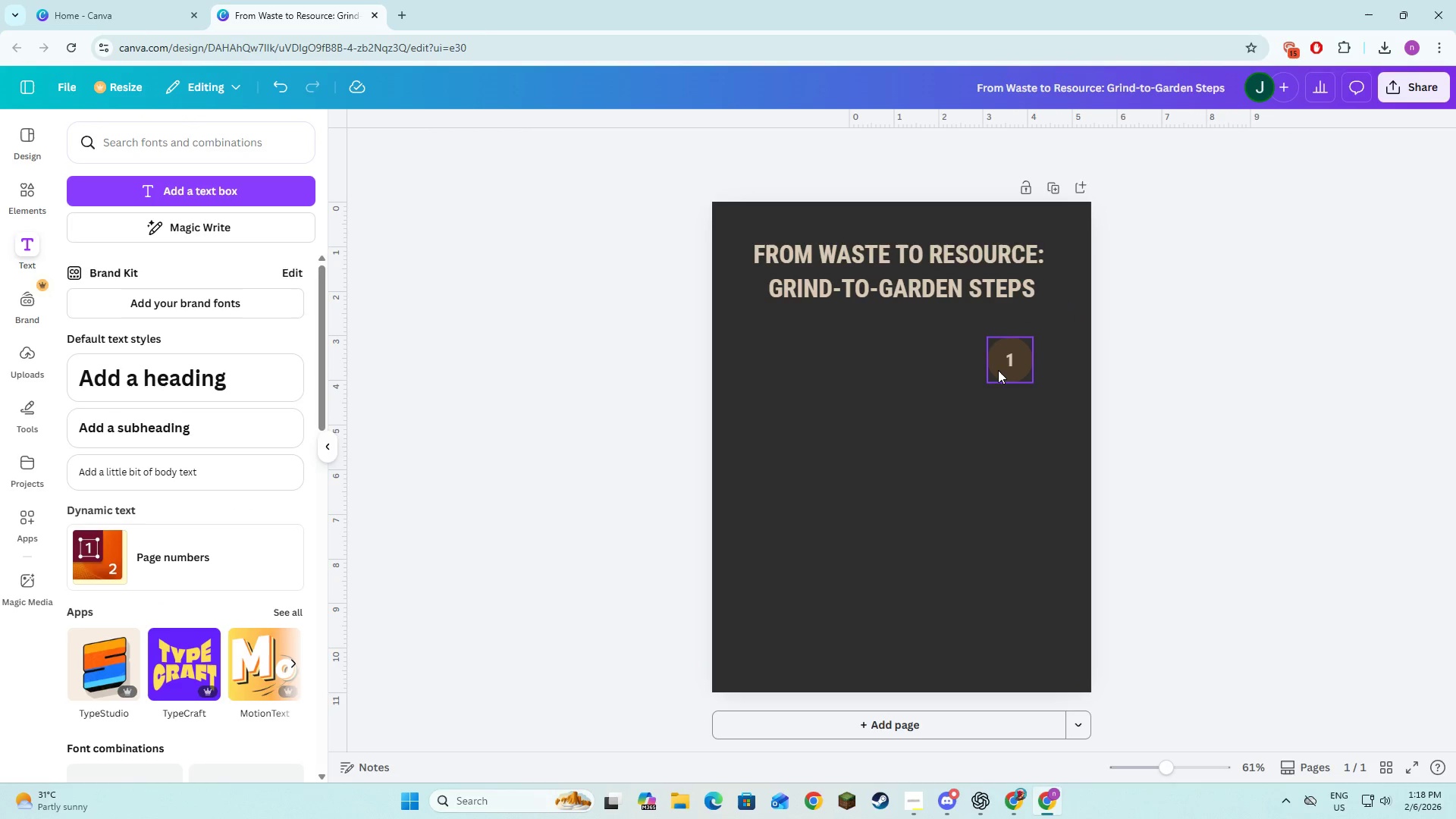 
left_click([1006, 362])
 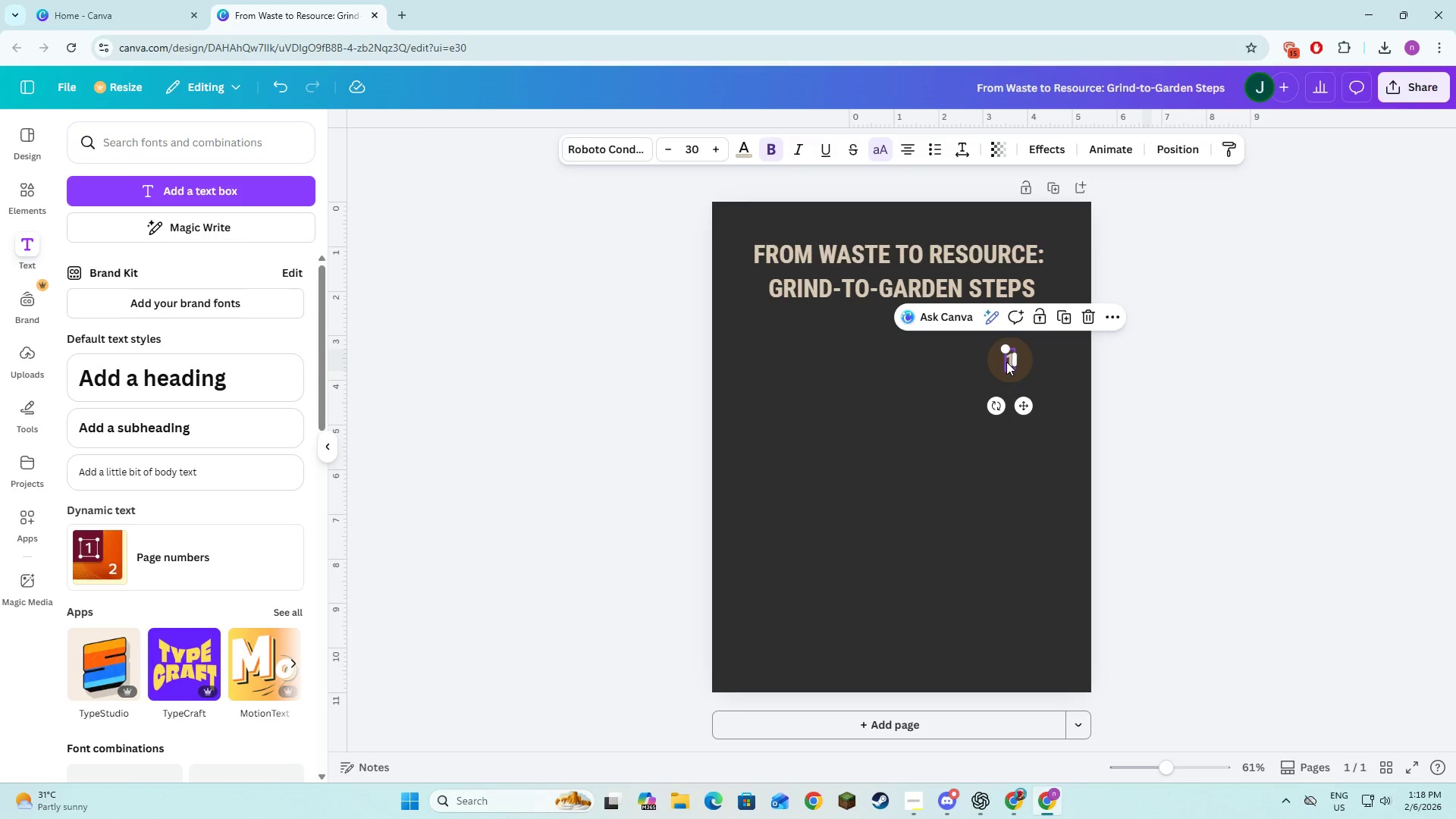 
hold_key(key=ShiftLeft, duration=1.5)
 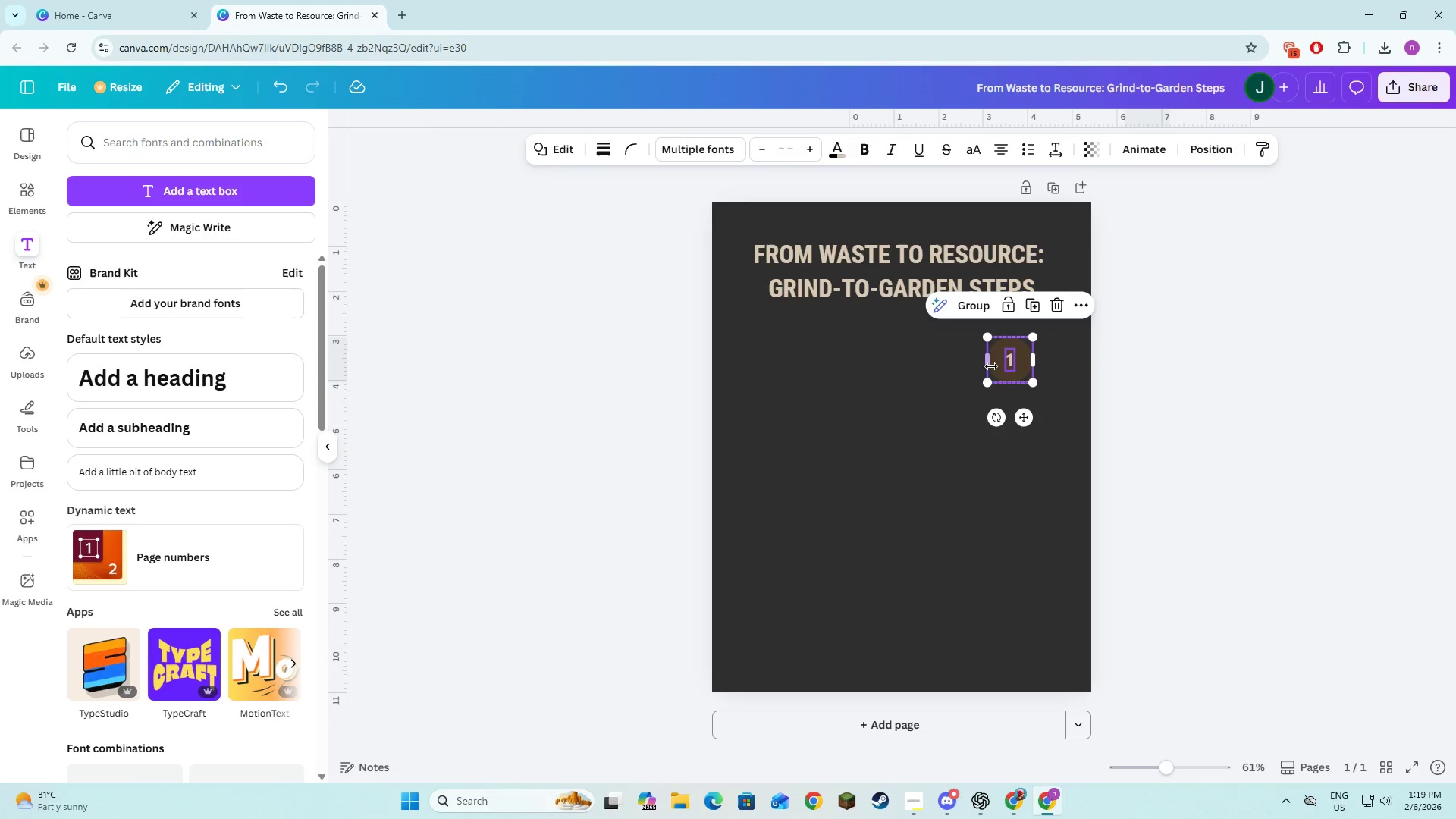 
hold_key(key=ShiftLeft, duration=1.06)
left_click([991, 366])
 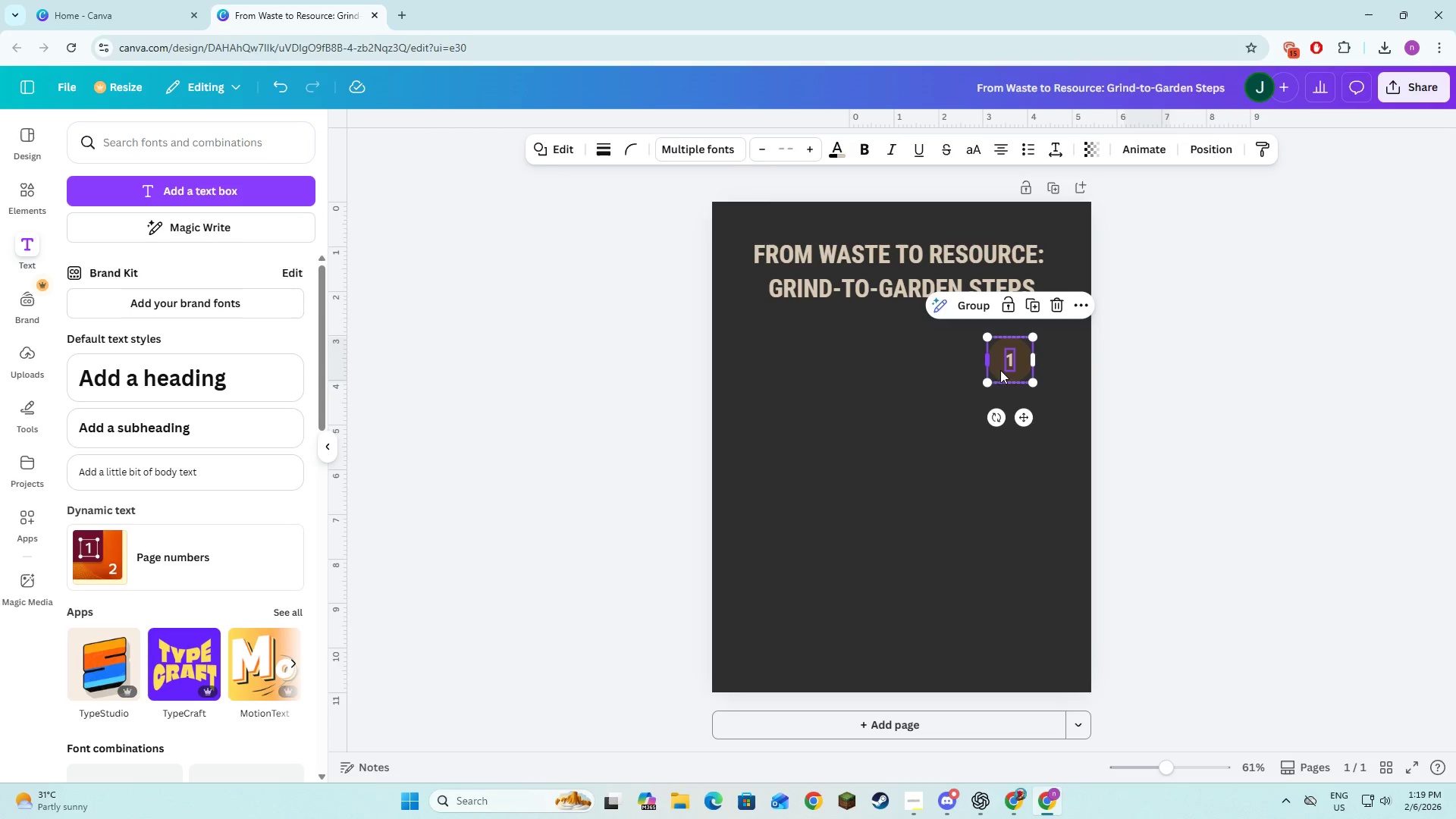 
hold_key(key=ShiftLeft, duration=4.98)
left_click_drag(start_coordinate=[1029, 416], to_coordinate=[792, 414])
 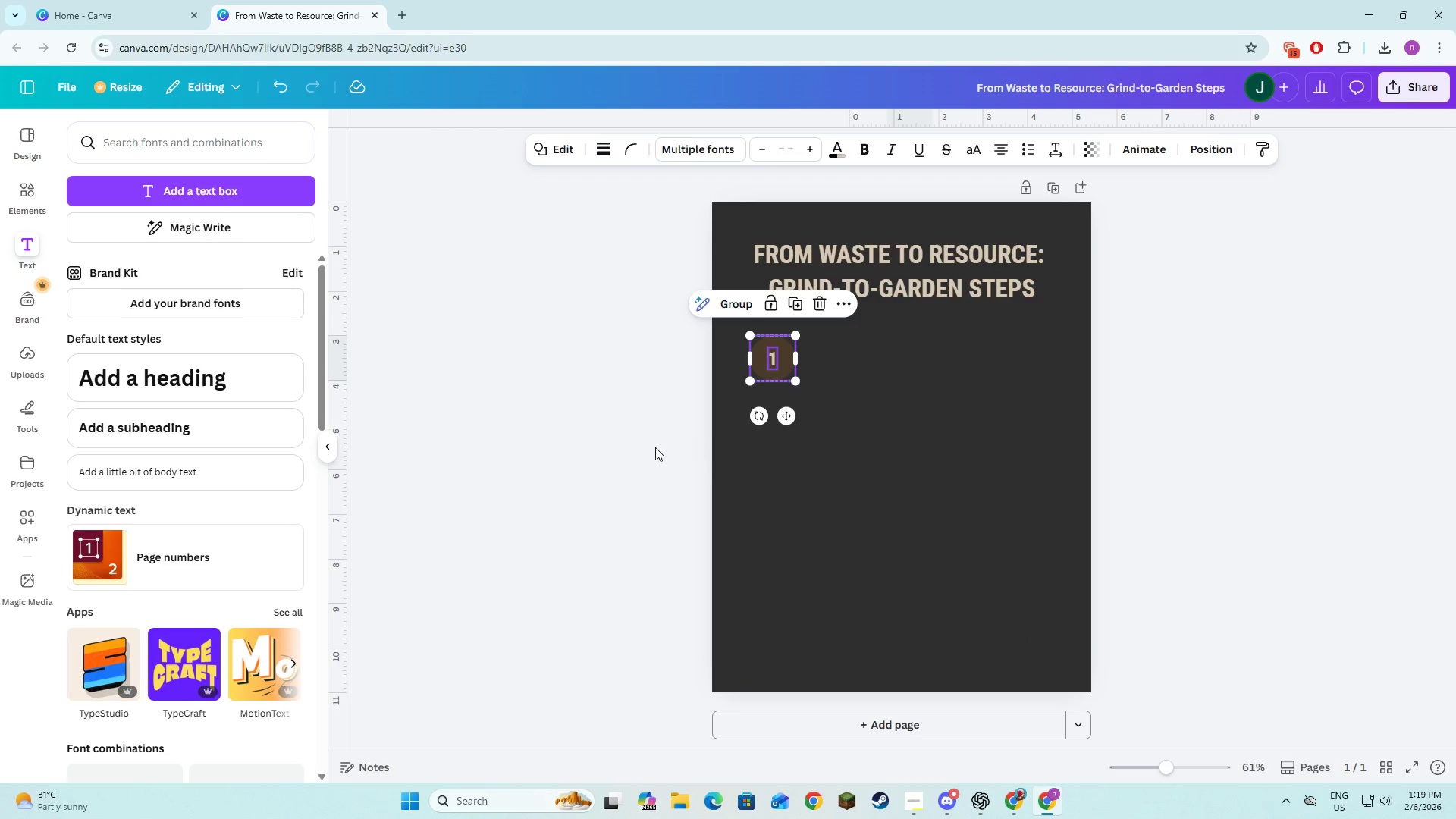 
left_click([649, 447])
 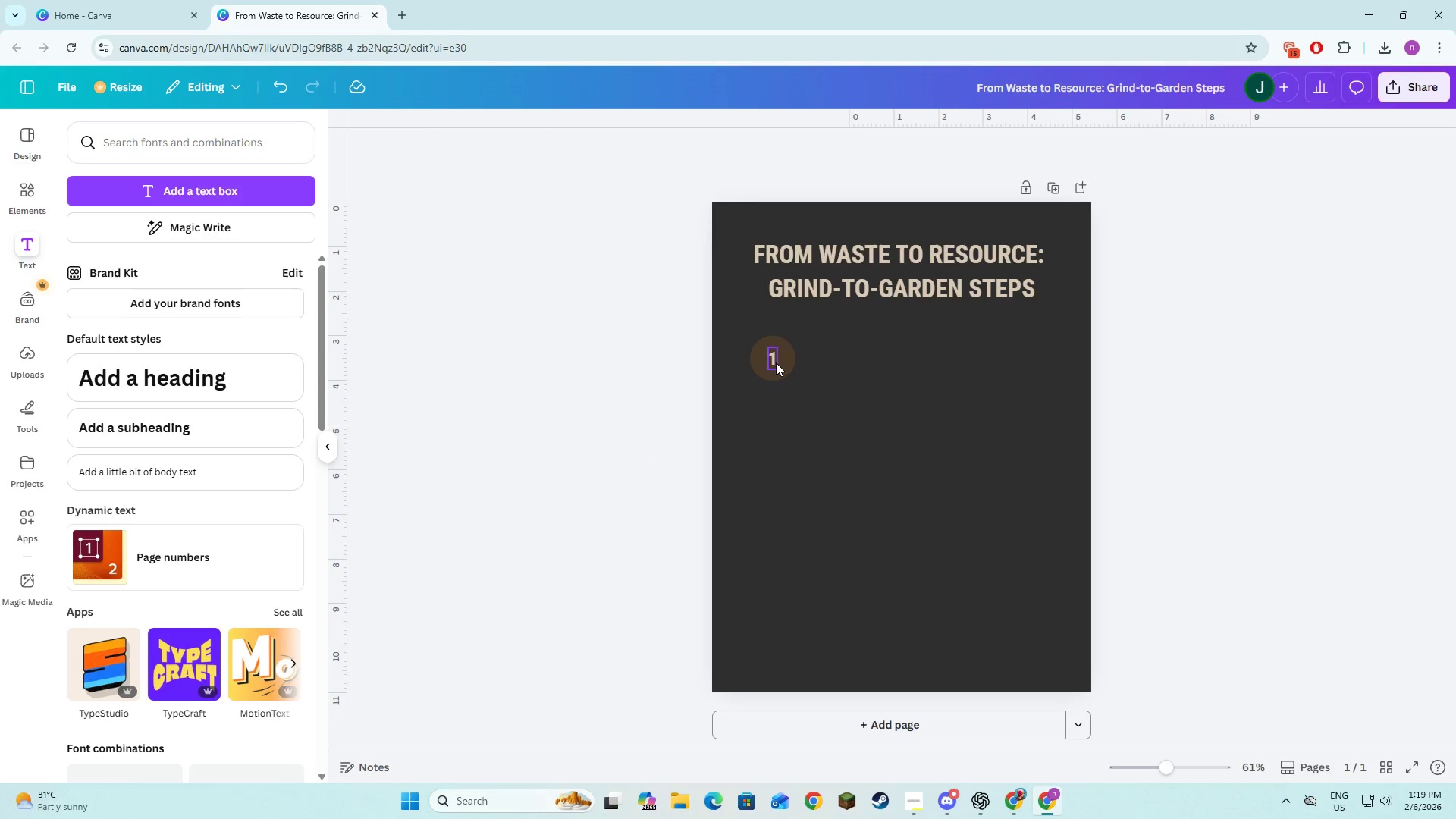 
left_click([775, 362])
 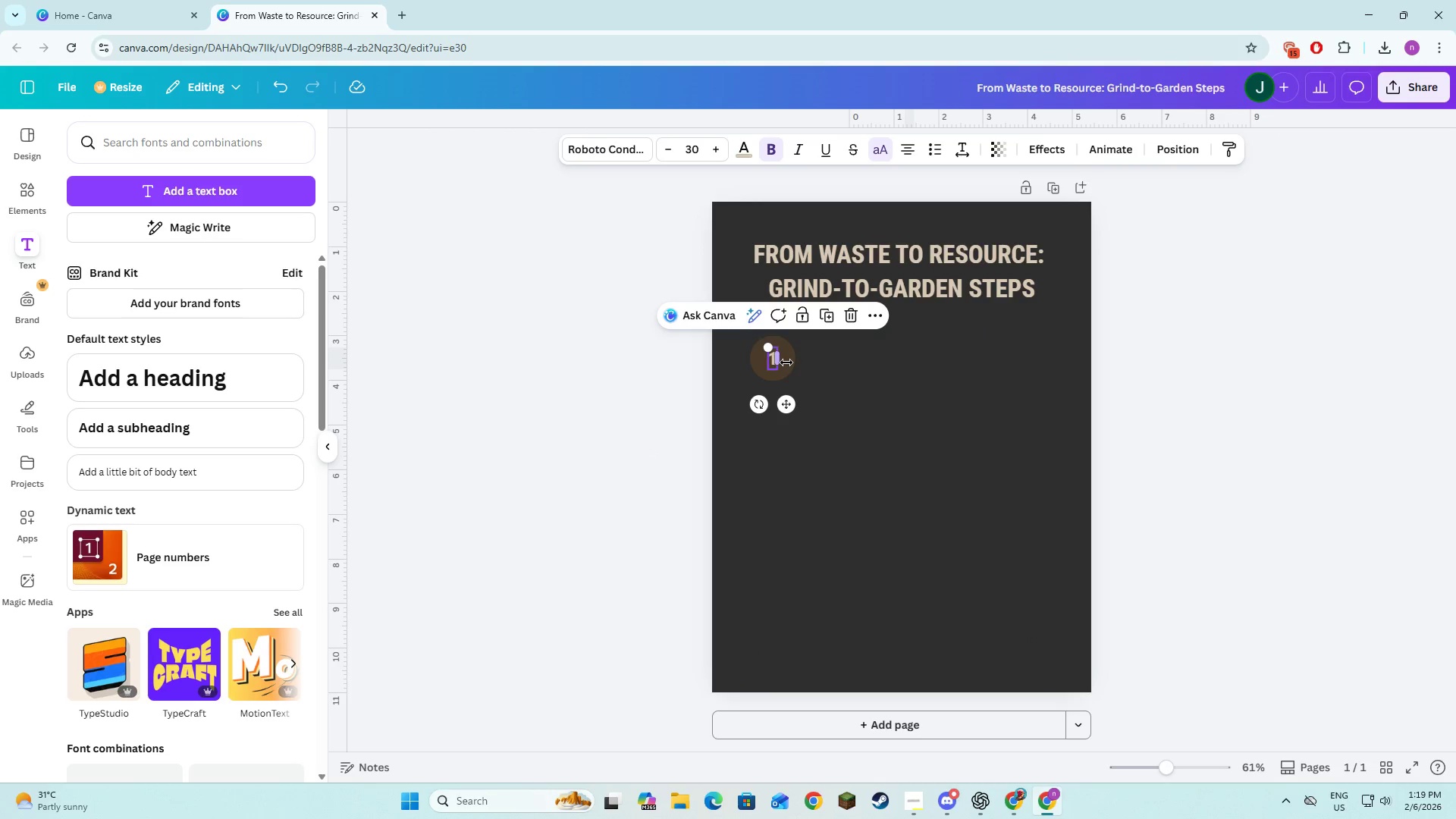 
hold_key(key=ShiftLeft, duration=1.25)
left_click([790, 366])
 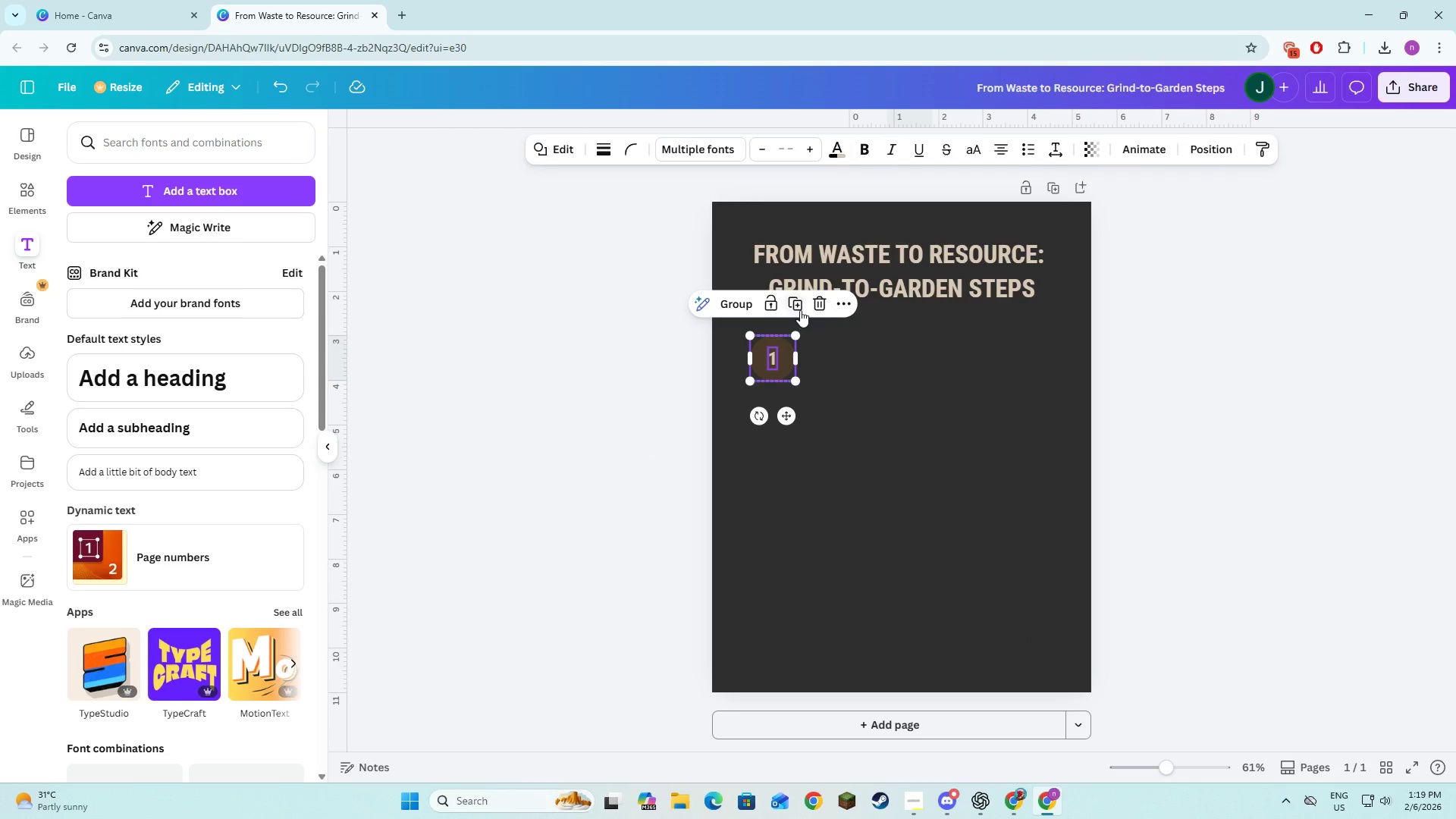 
left_click([800, 304])
 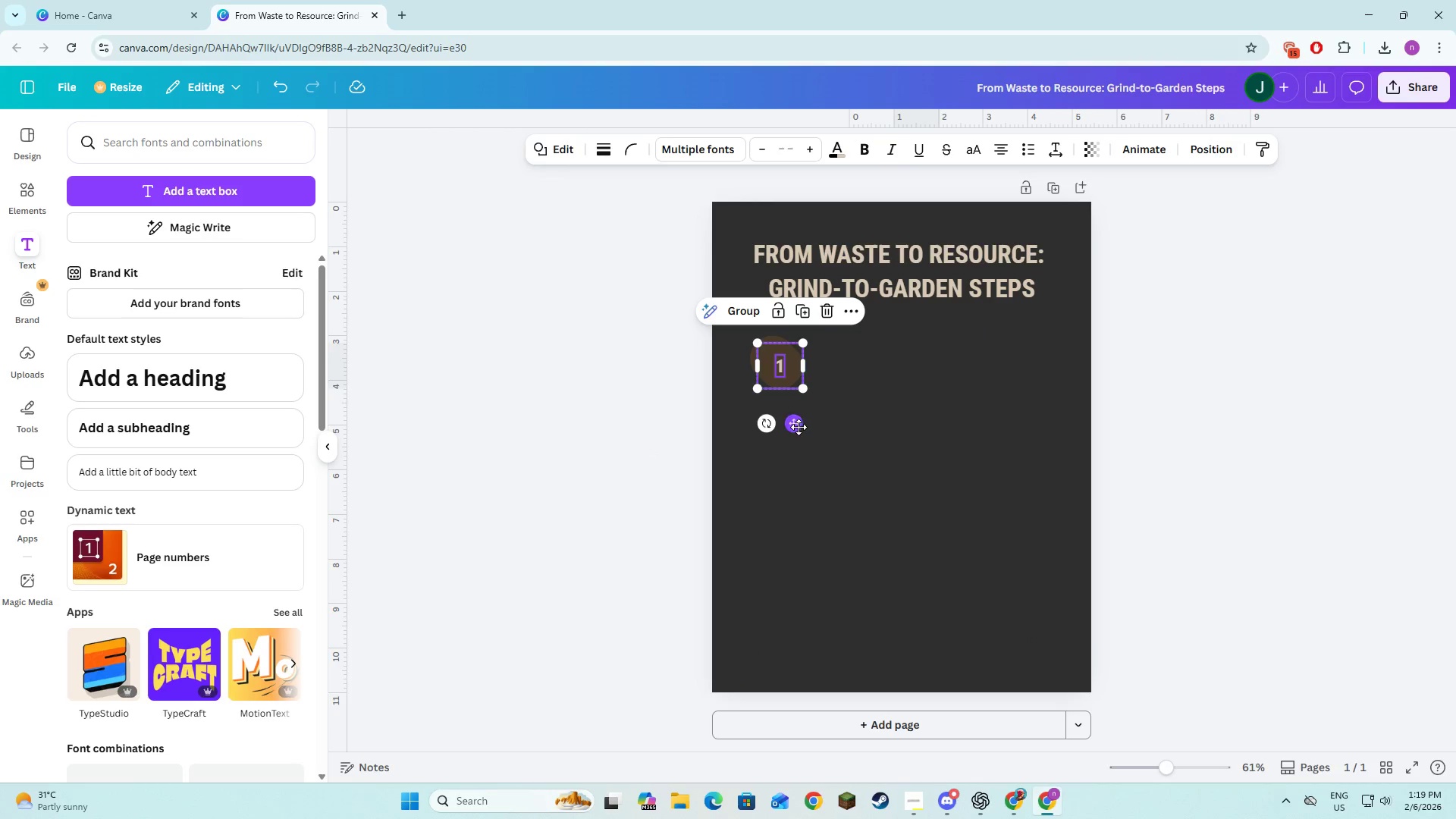 
left_click_drag(start_coordinate=[798, 427], to_coordinate=[1046, 485])
 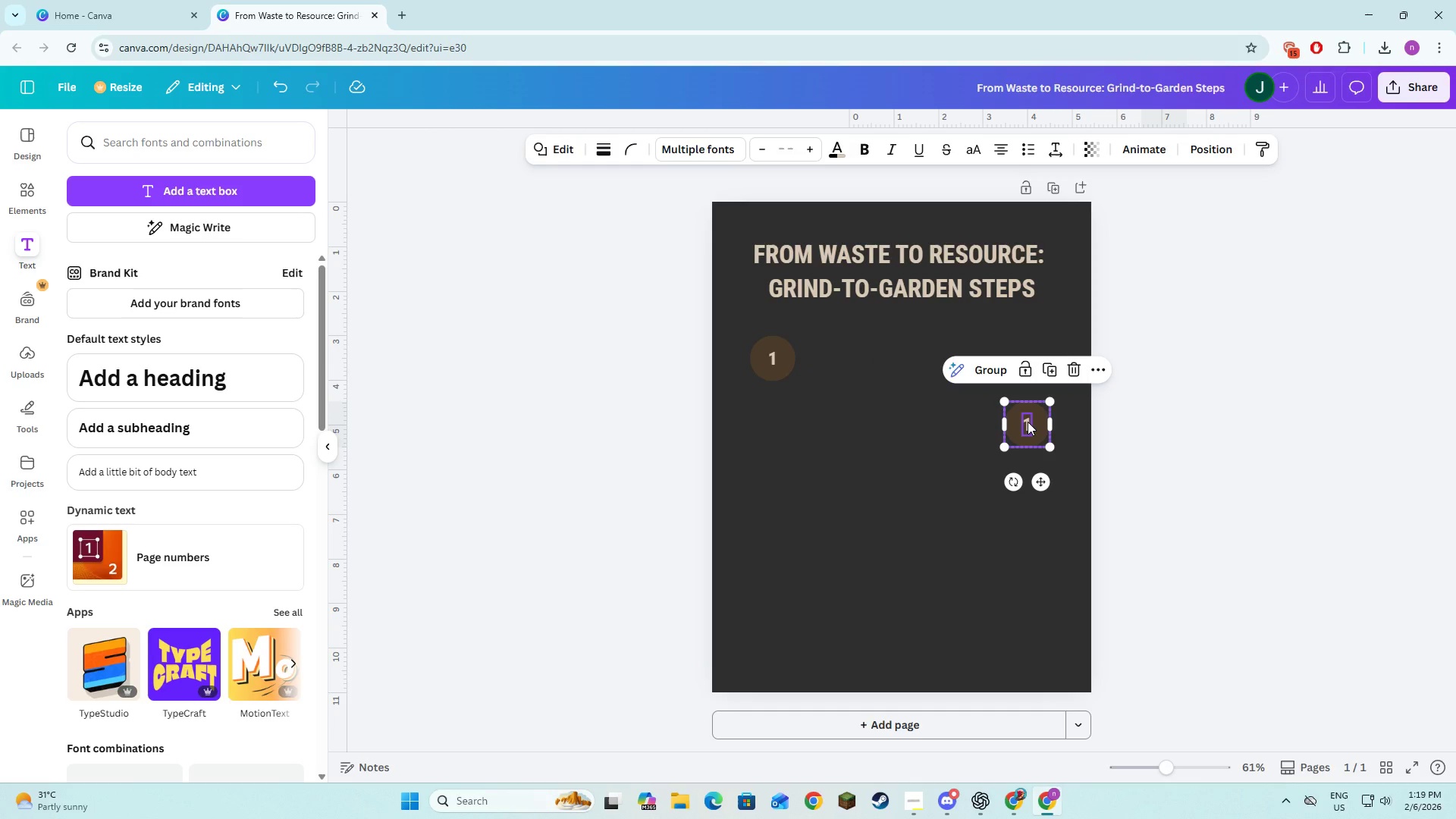 
left_click([1028, 422])
 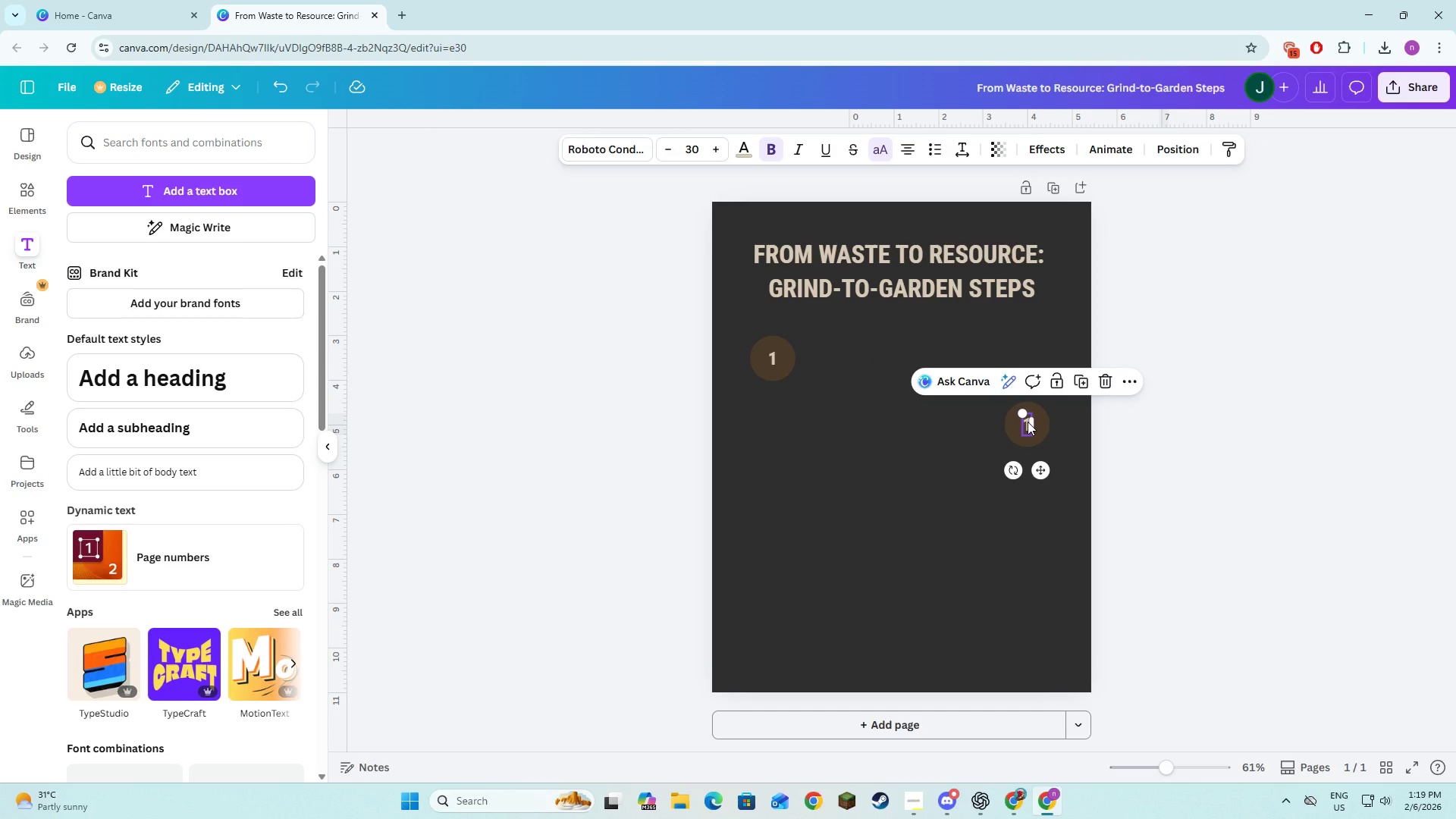 
left_click([1028, 422])
 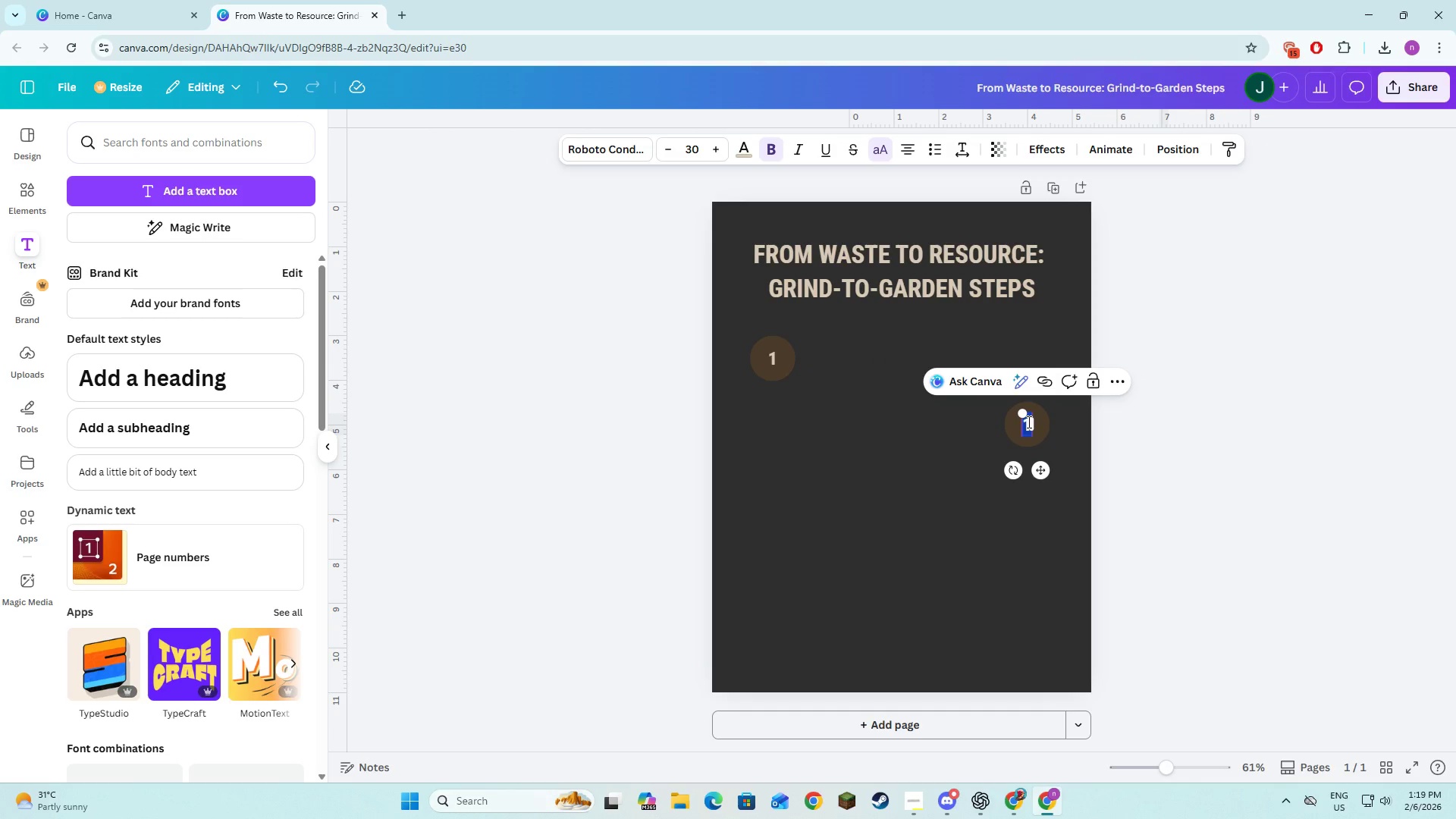 
key(2)
 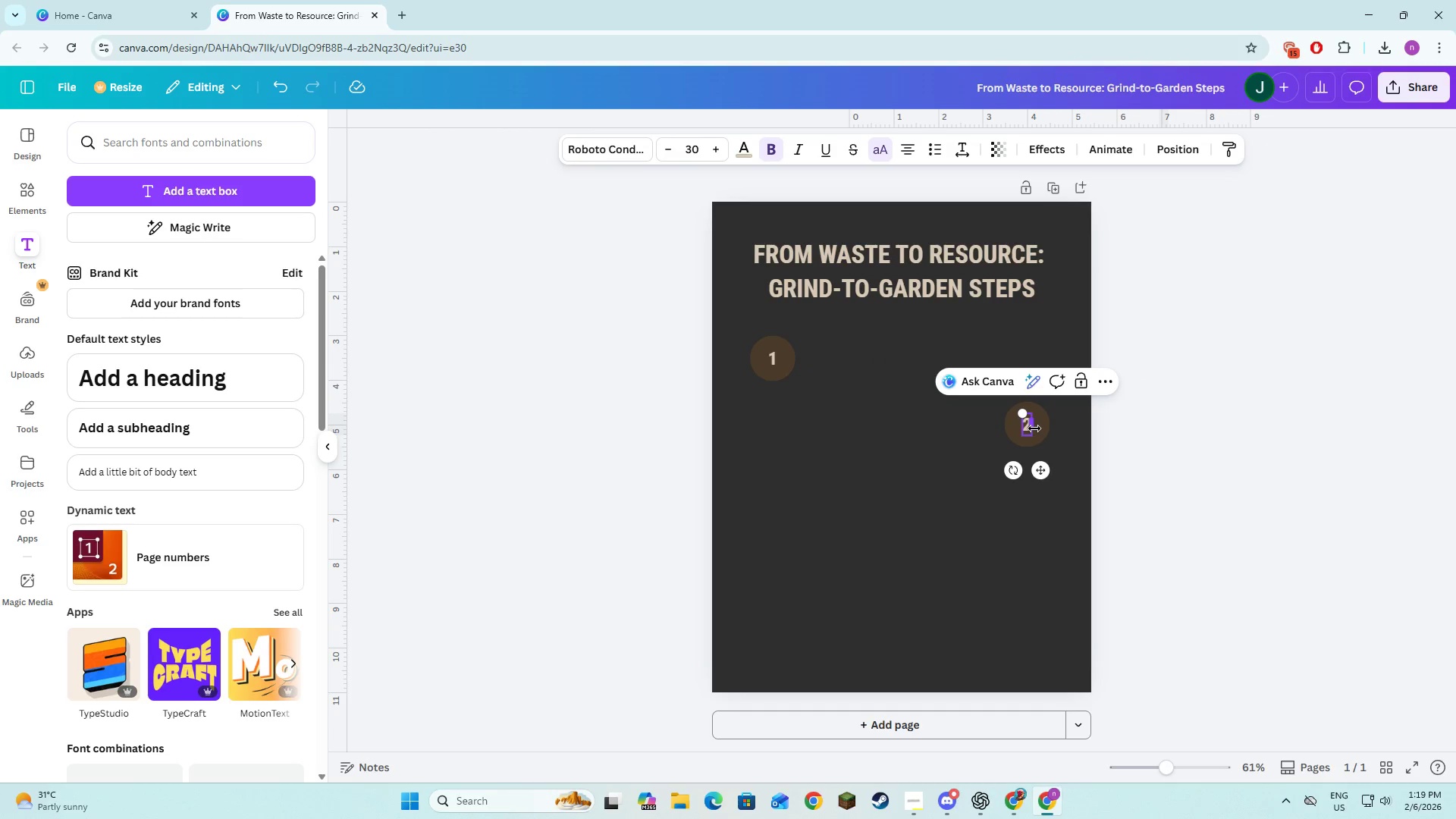 
hold_key(key=ShiftLeft, duration=1.22)
left_click([1042, 428])
 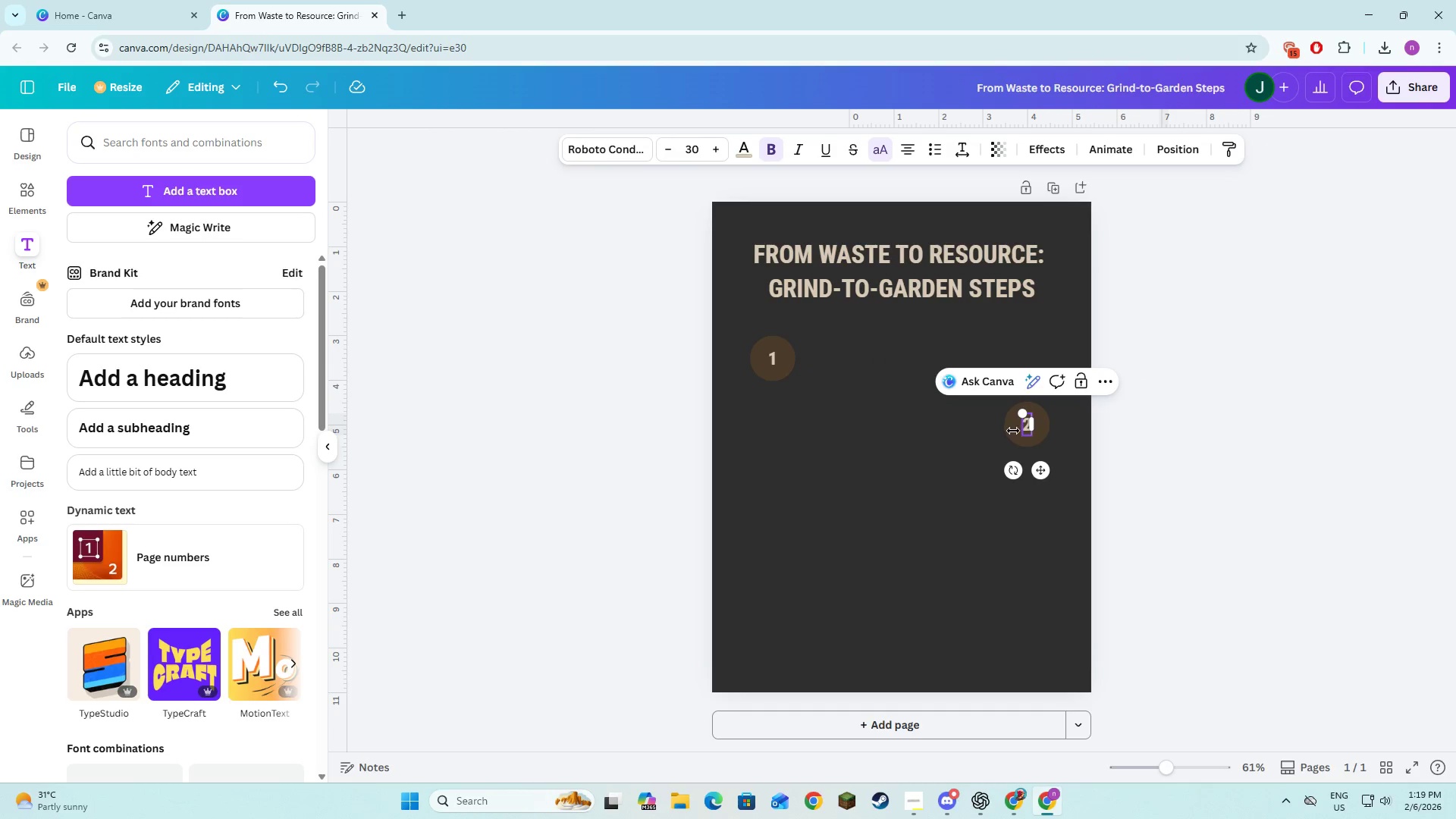 
left_click([1012, 432])
 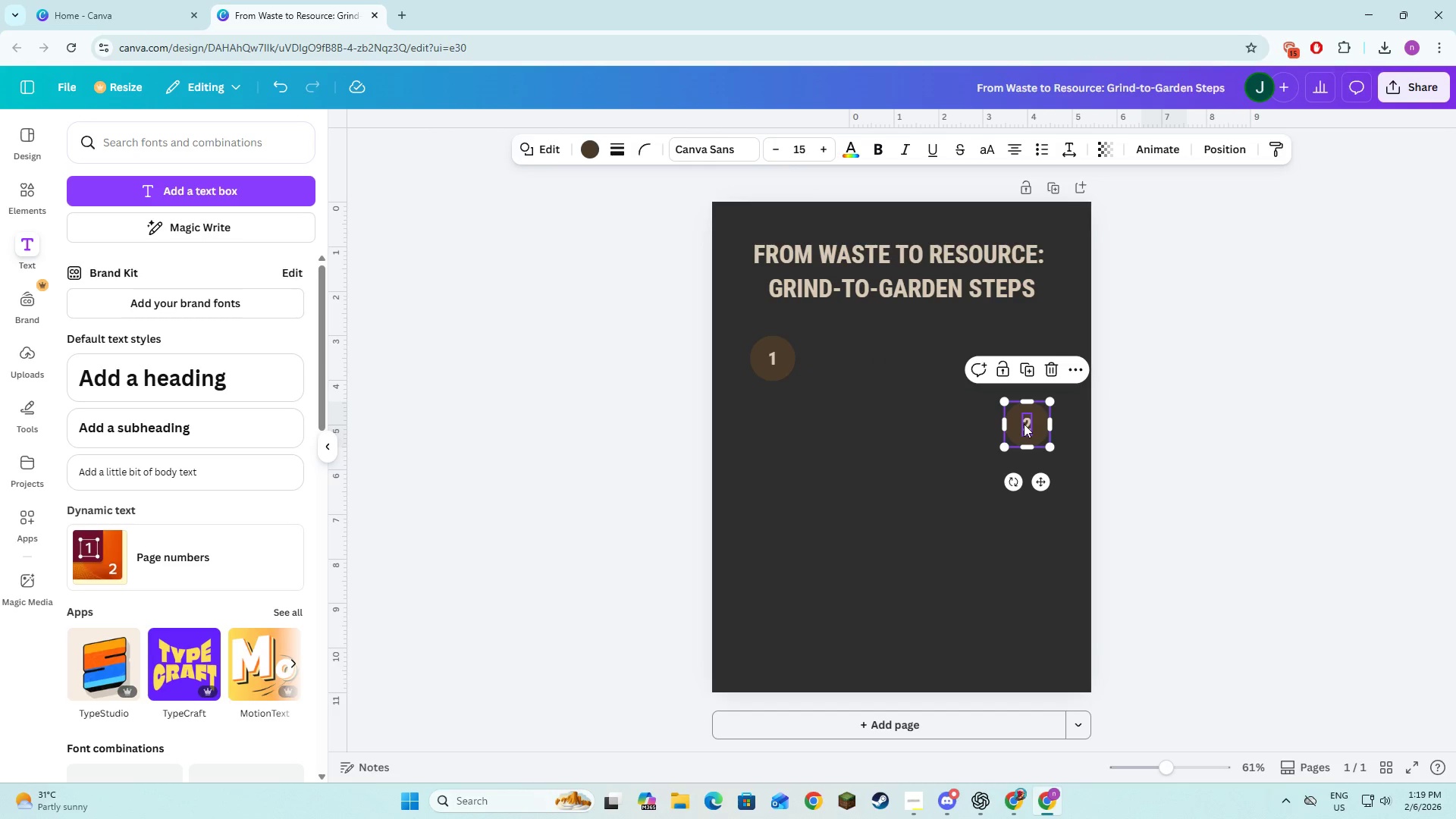 
hold_key(key=ShiftLeft, duration=0.72)
left_click([1024, 424])
 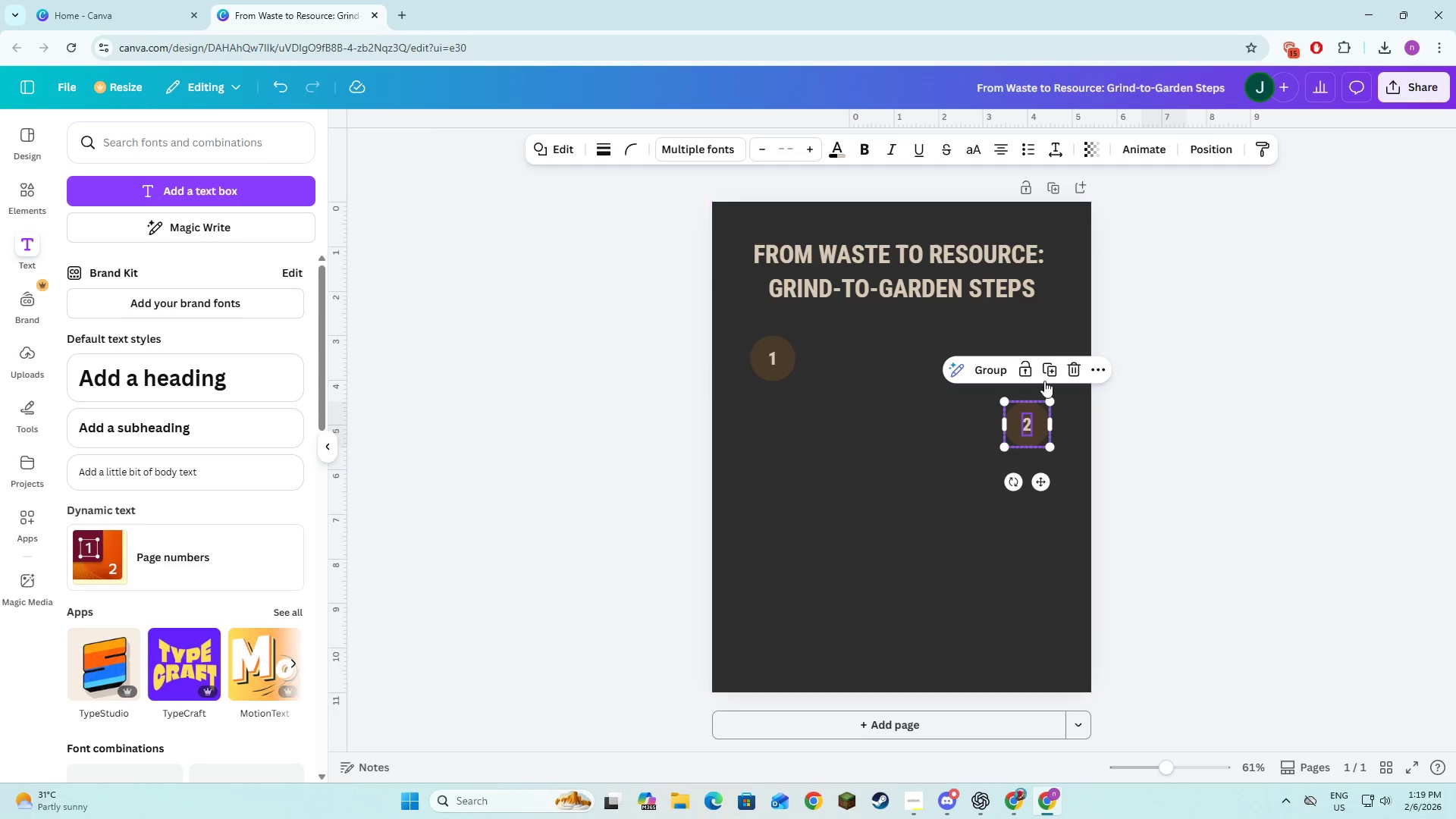 
left_click([1046, 372])
 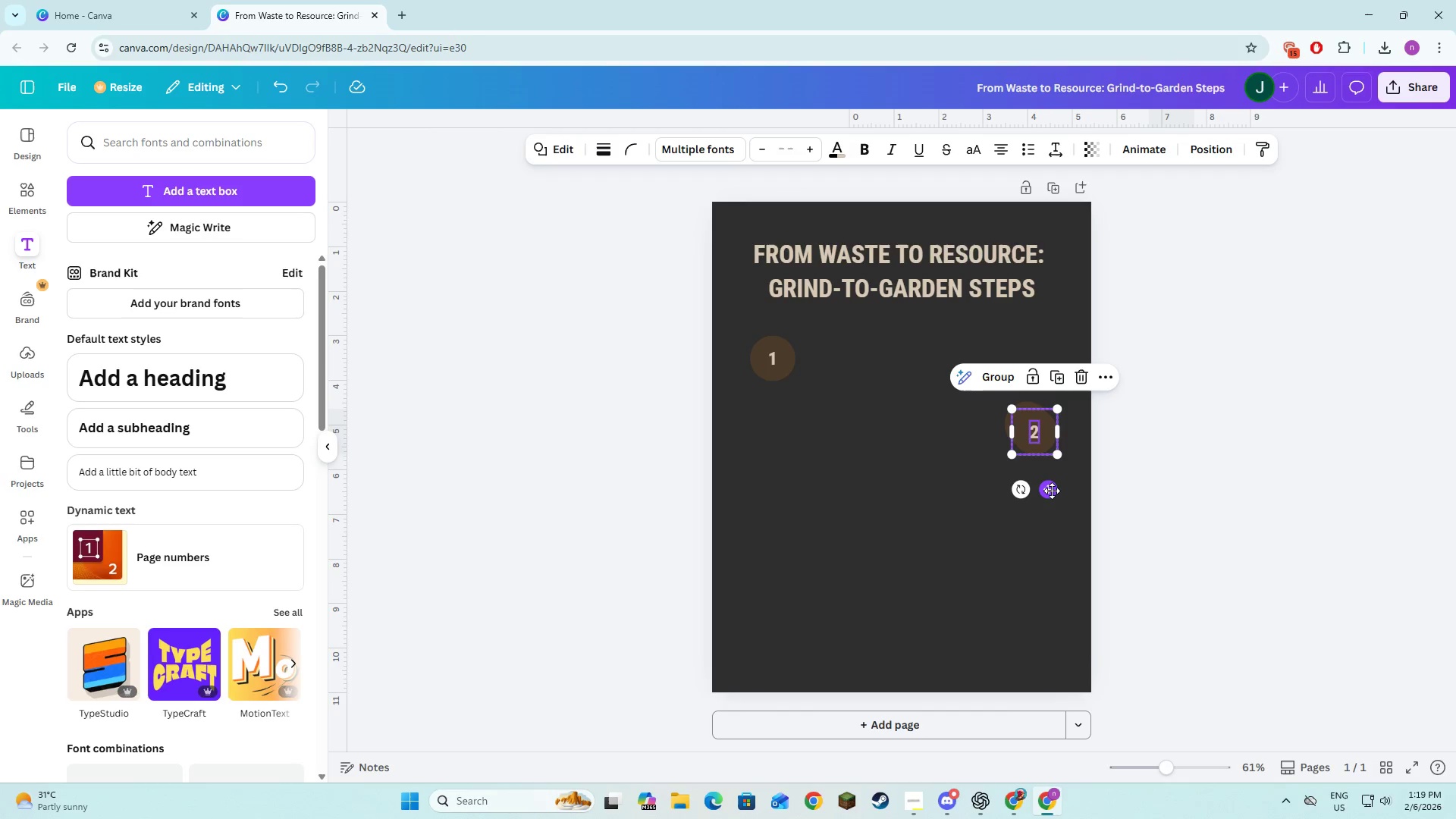 
left_click_drag(start_coordinate=[1052, 491], to_coordinate=[792, 544])
 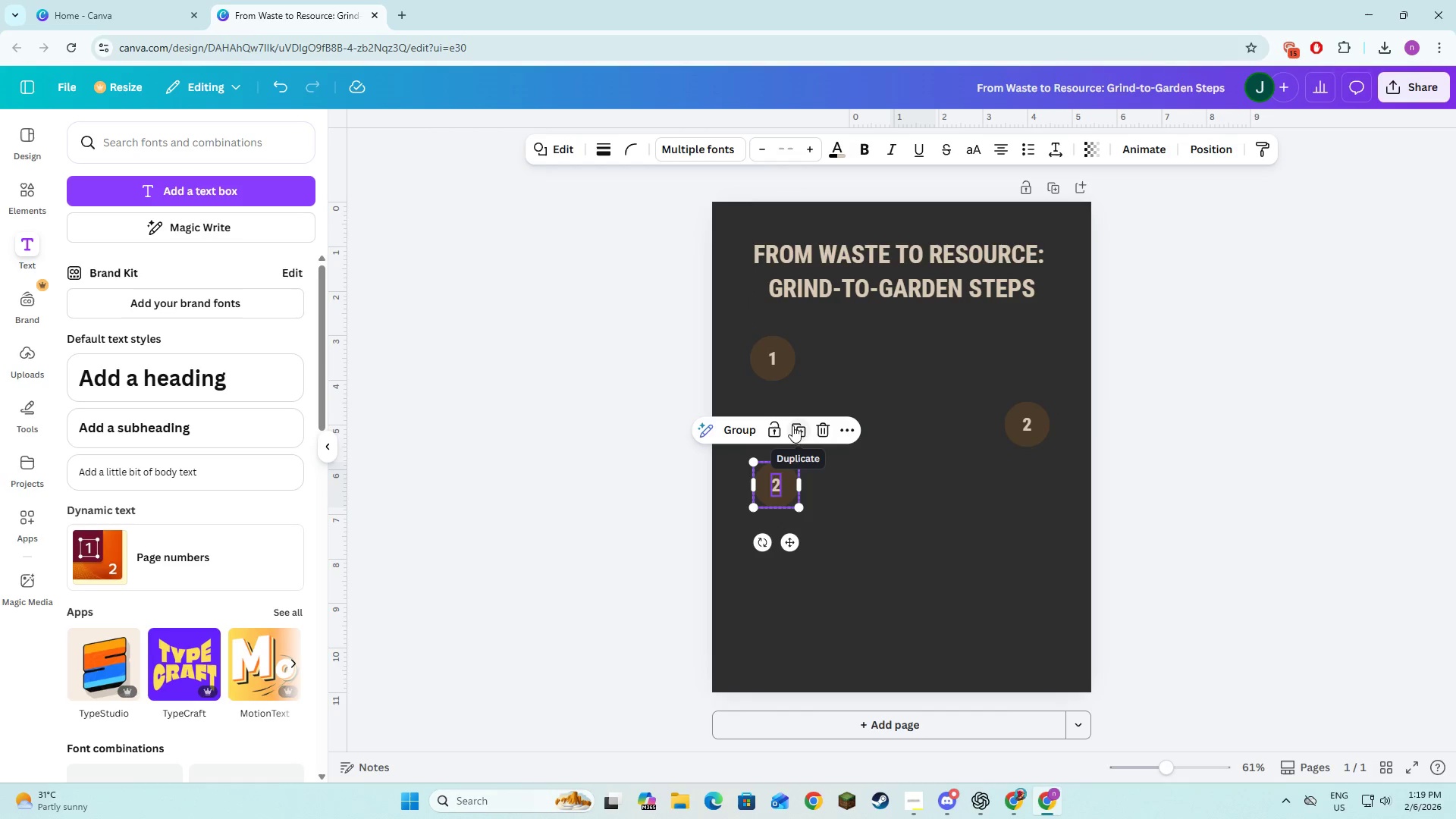 
left_click([802, 428])
 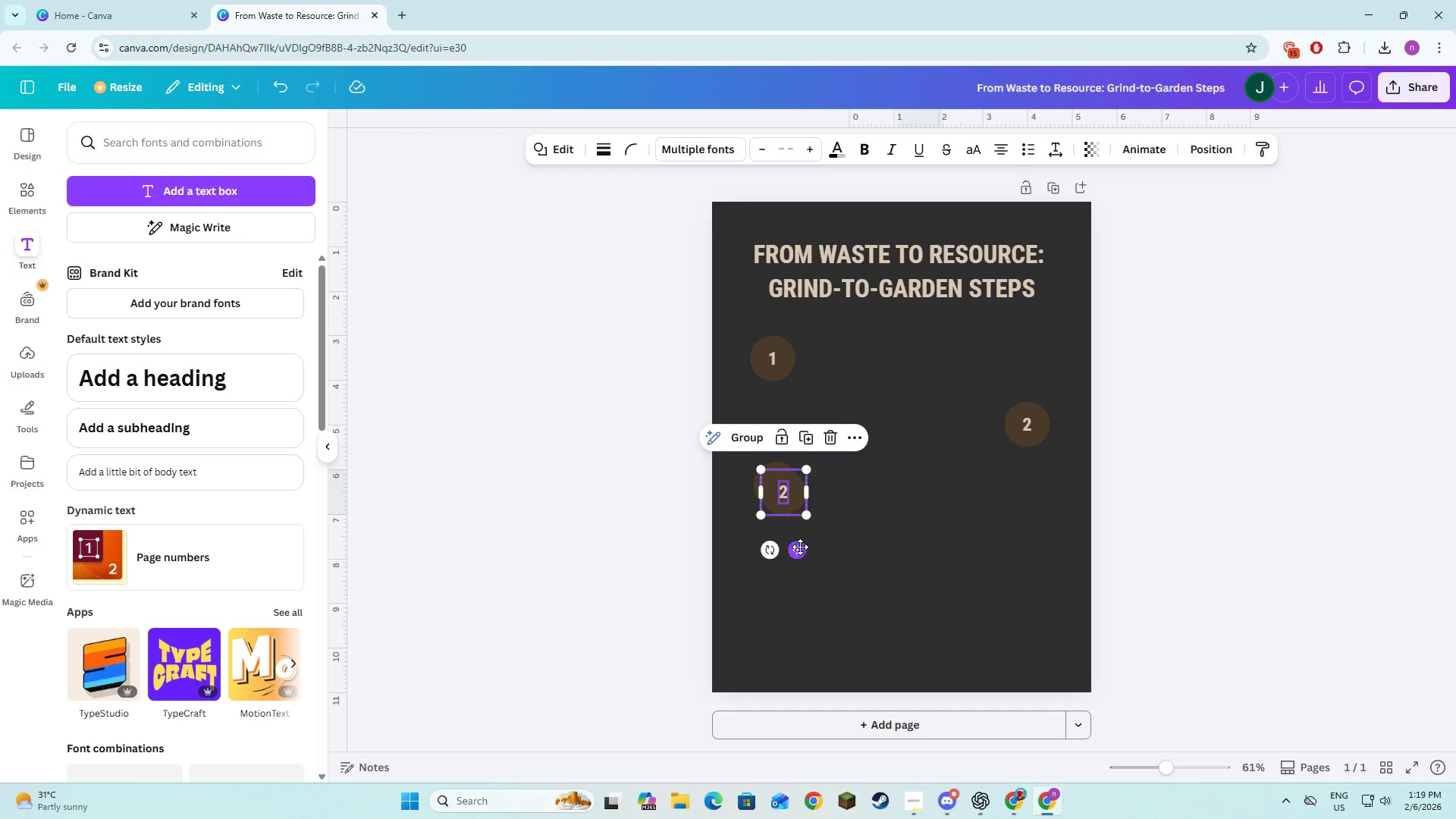 
left_click_drag(start_coordinate=[800, 549], to_coordinate=[1043, 619])
 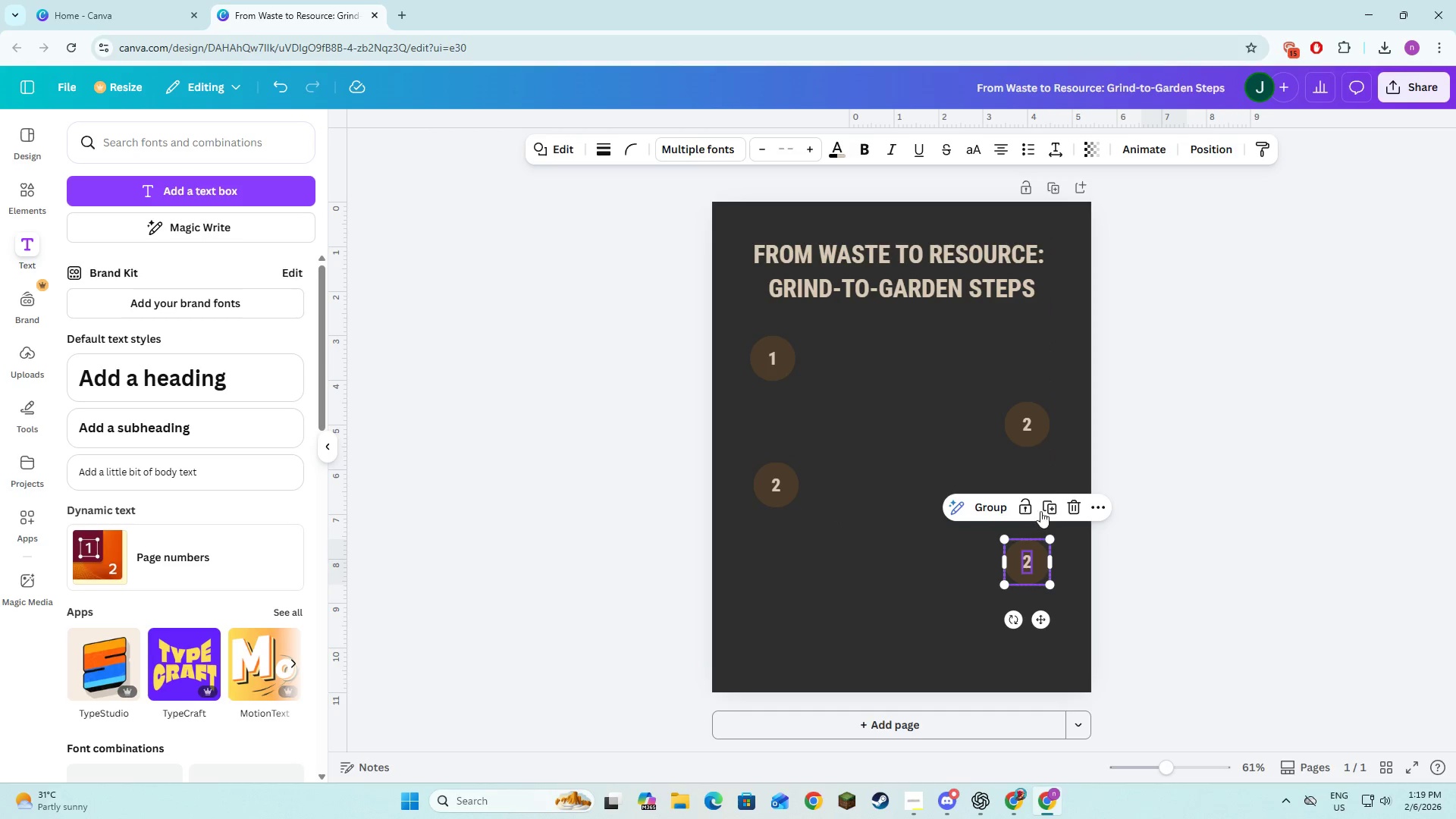 
left_click([1043, 508])
 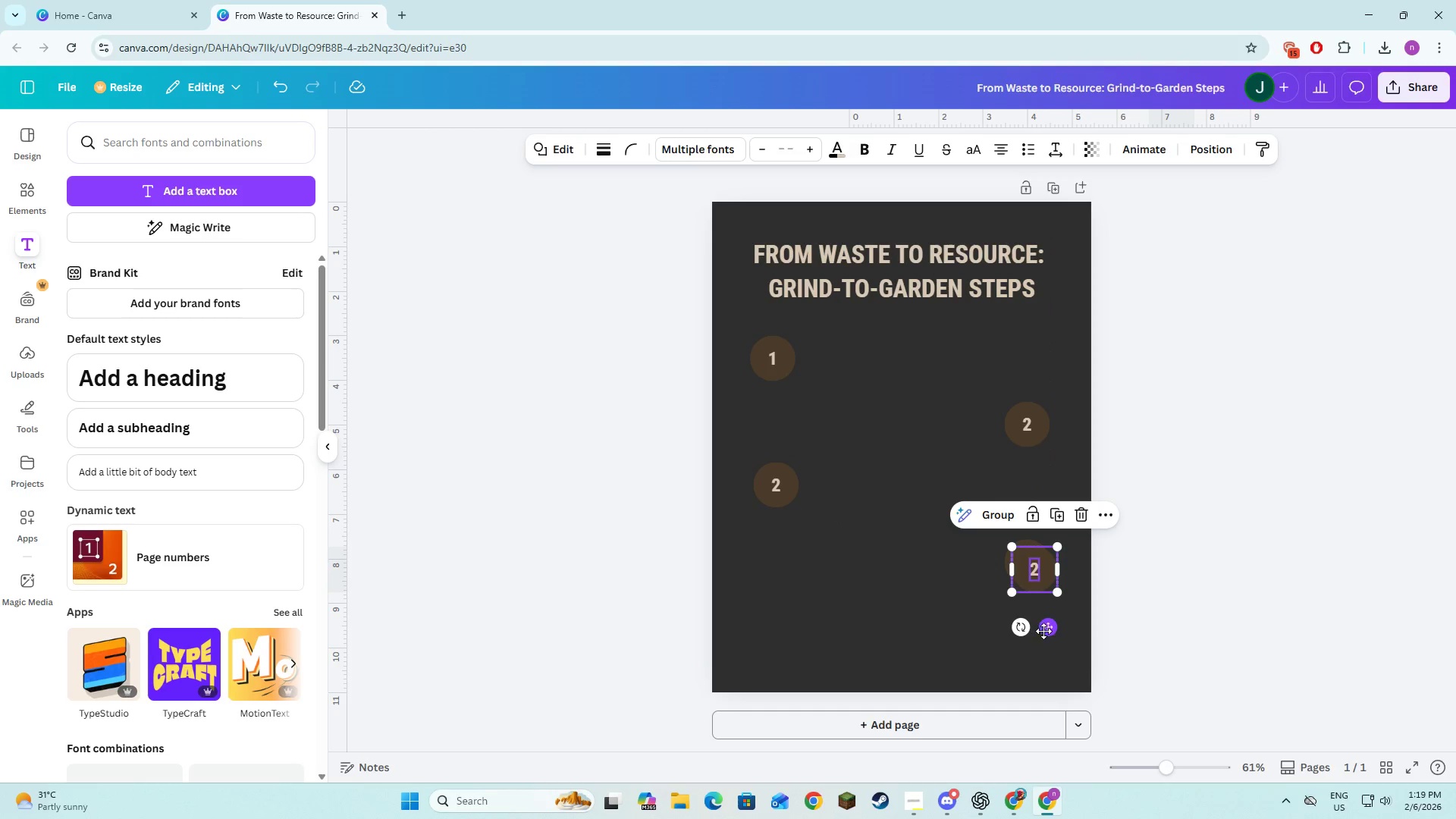 
left_click_drag(start_coordinate=[1046, 631], to_coordinate=[792, 682])
 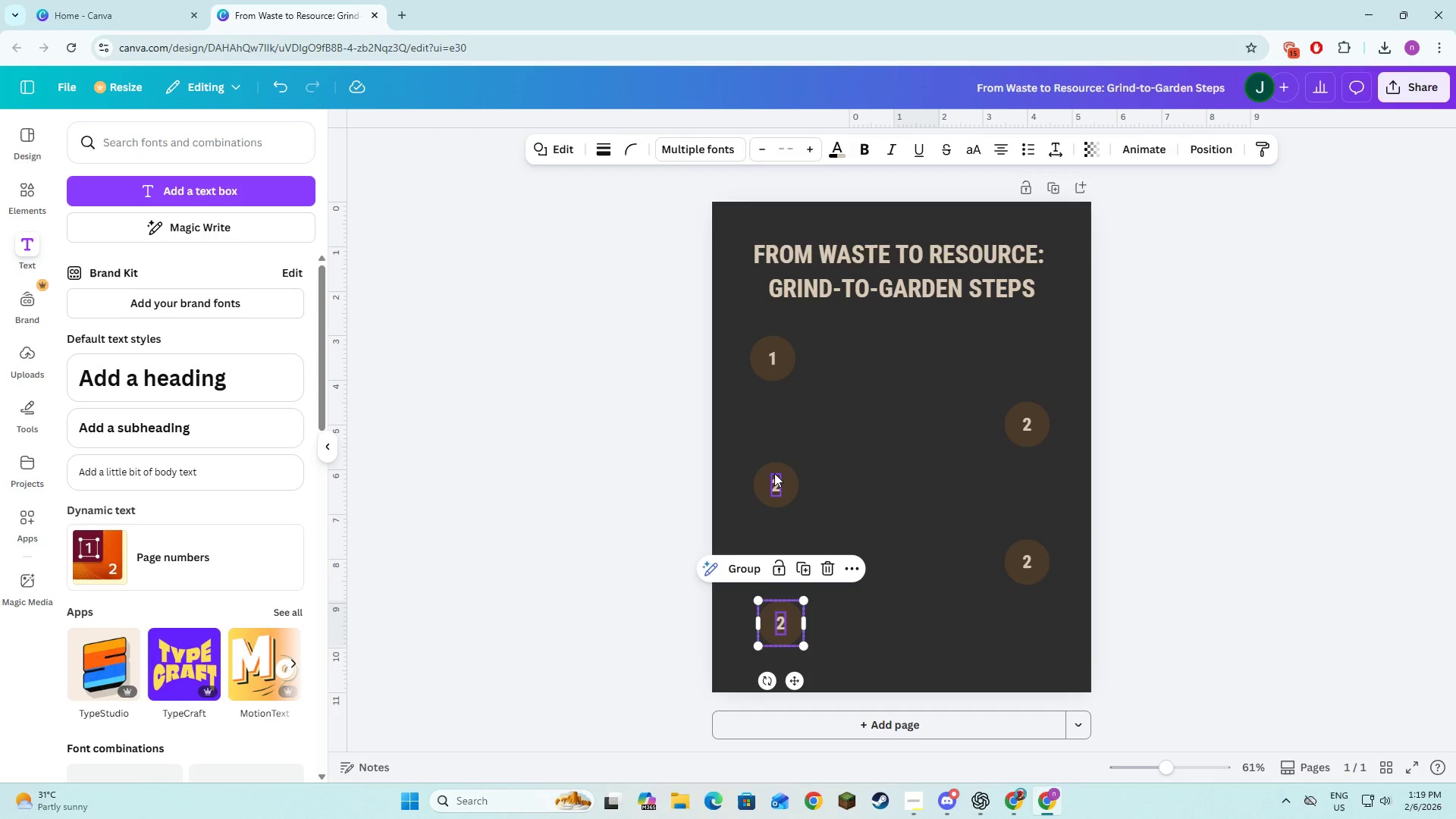 
double_click([776, 482])
 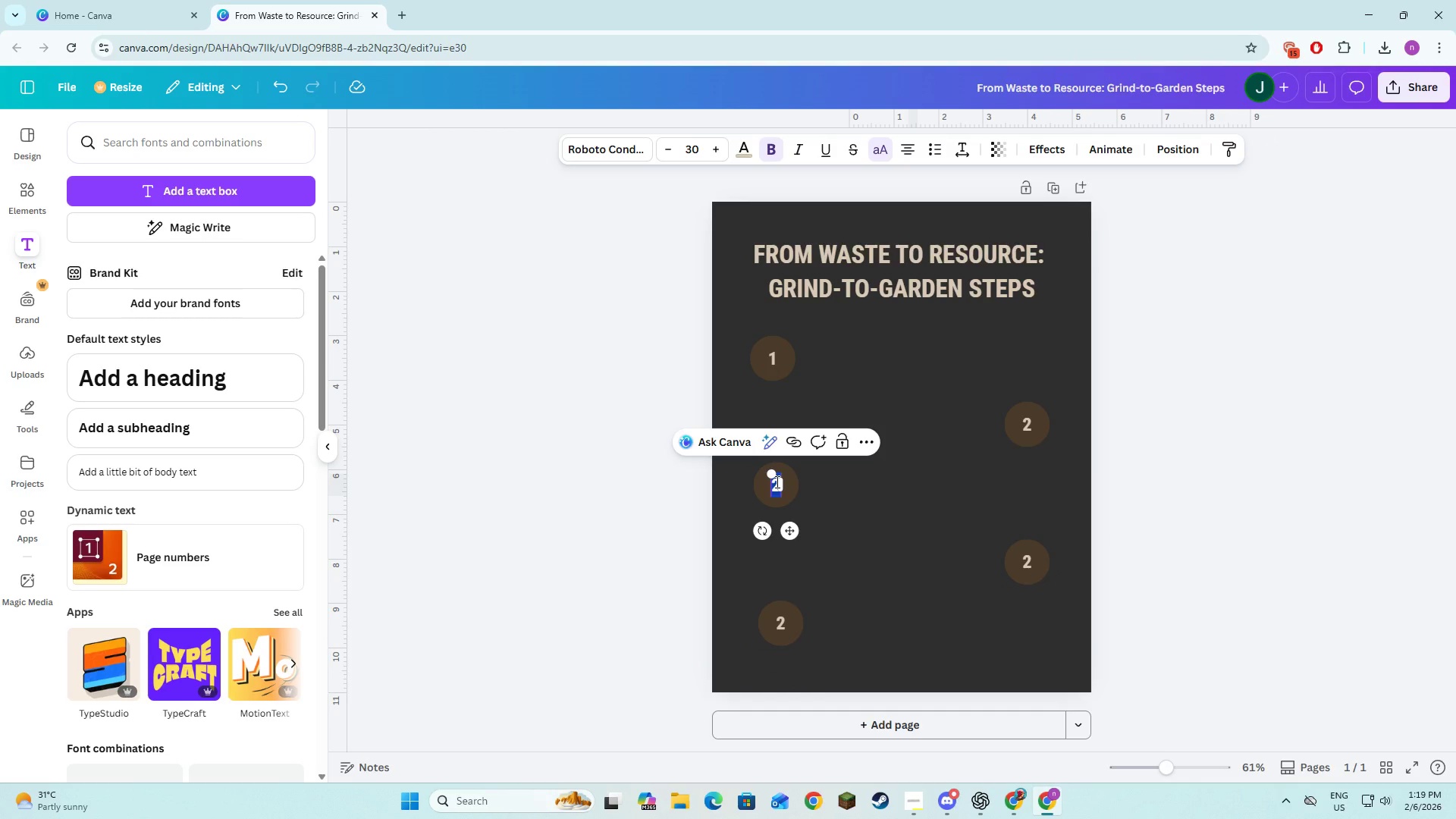 
key(3)
 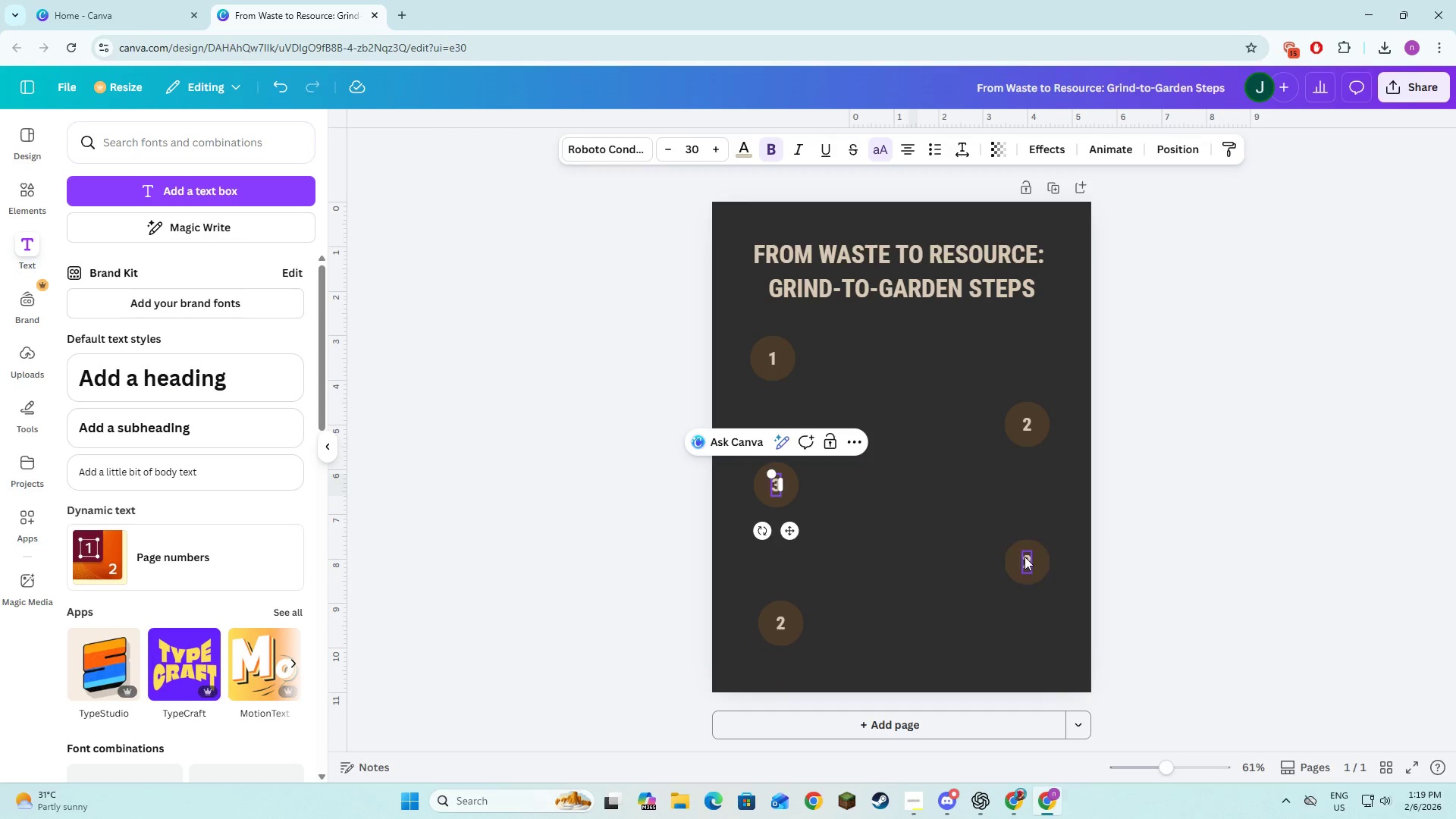 
double_click([1027, 557])
 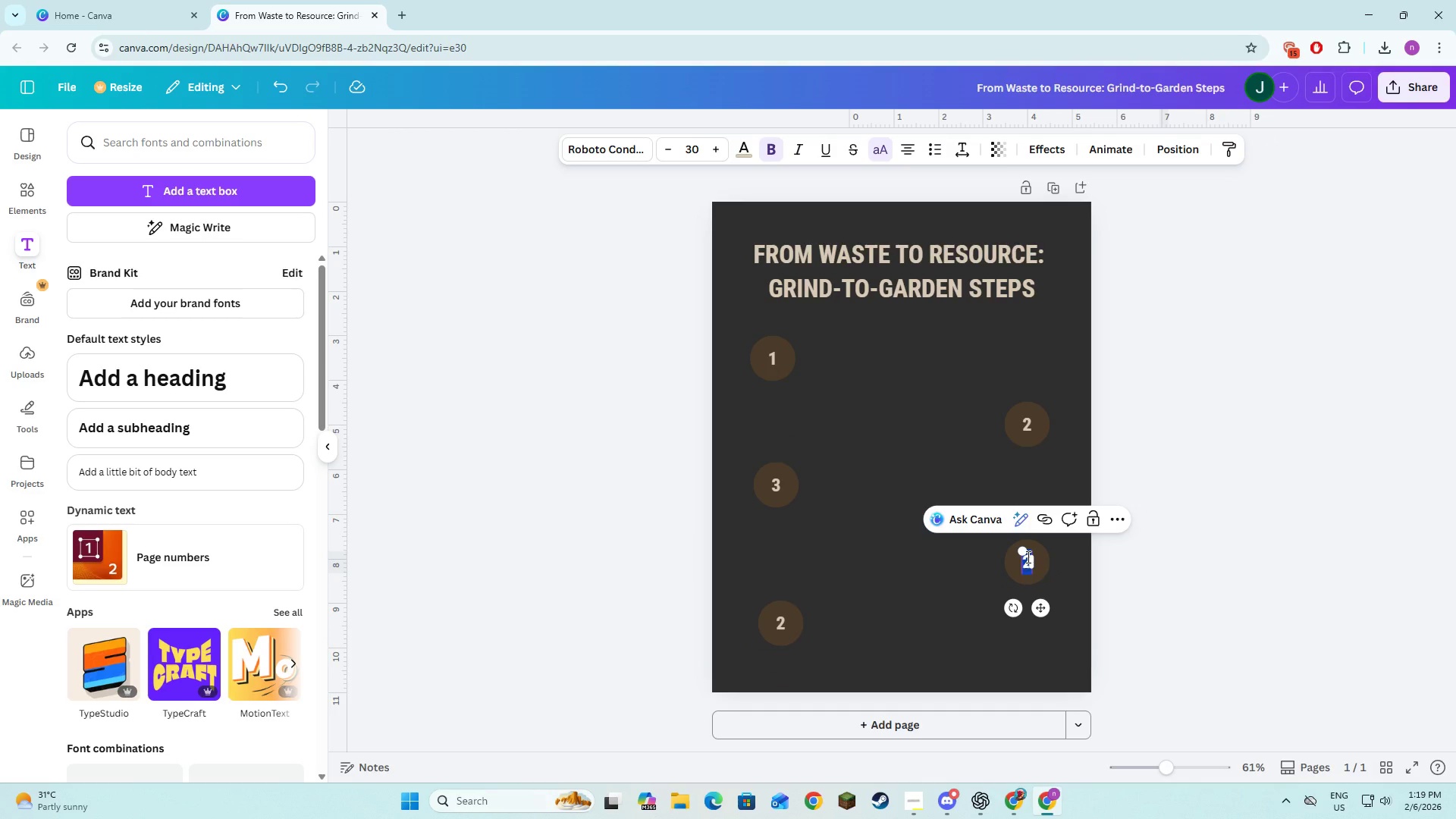 
key(4)
 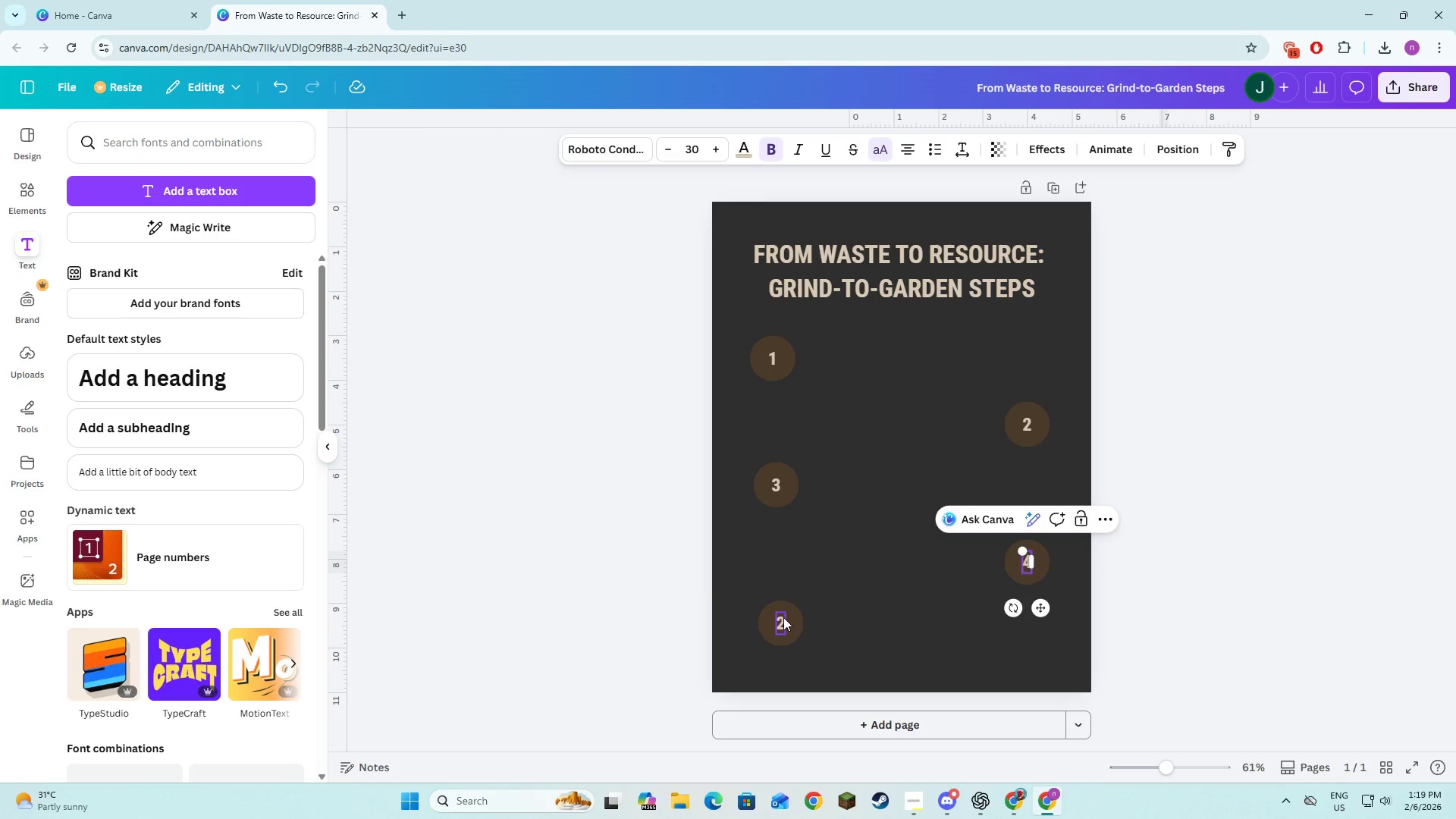 
double_click([783, 617])
 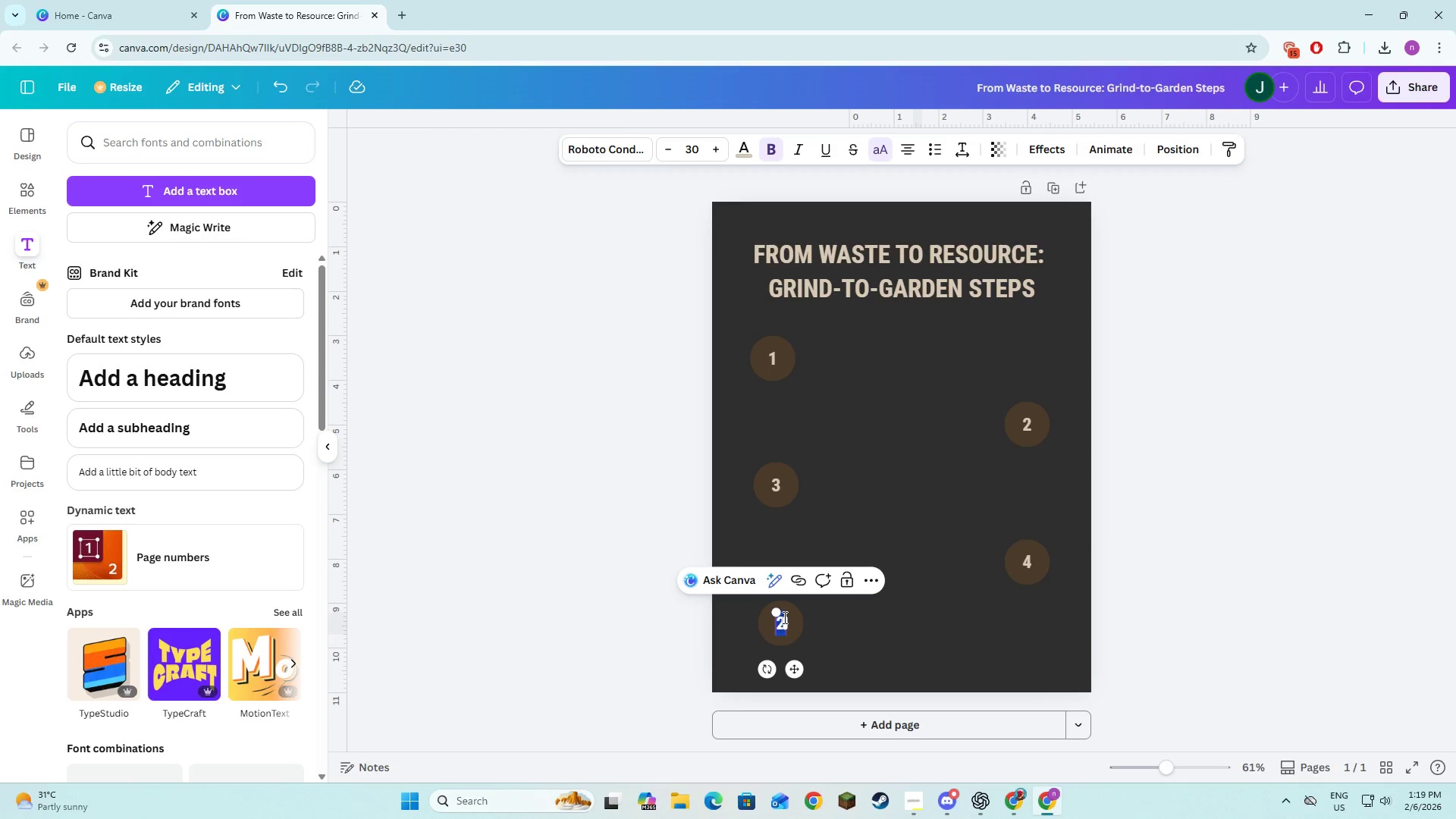 
key(5)
 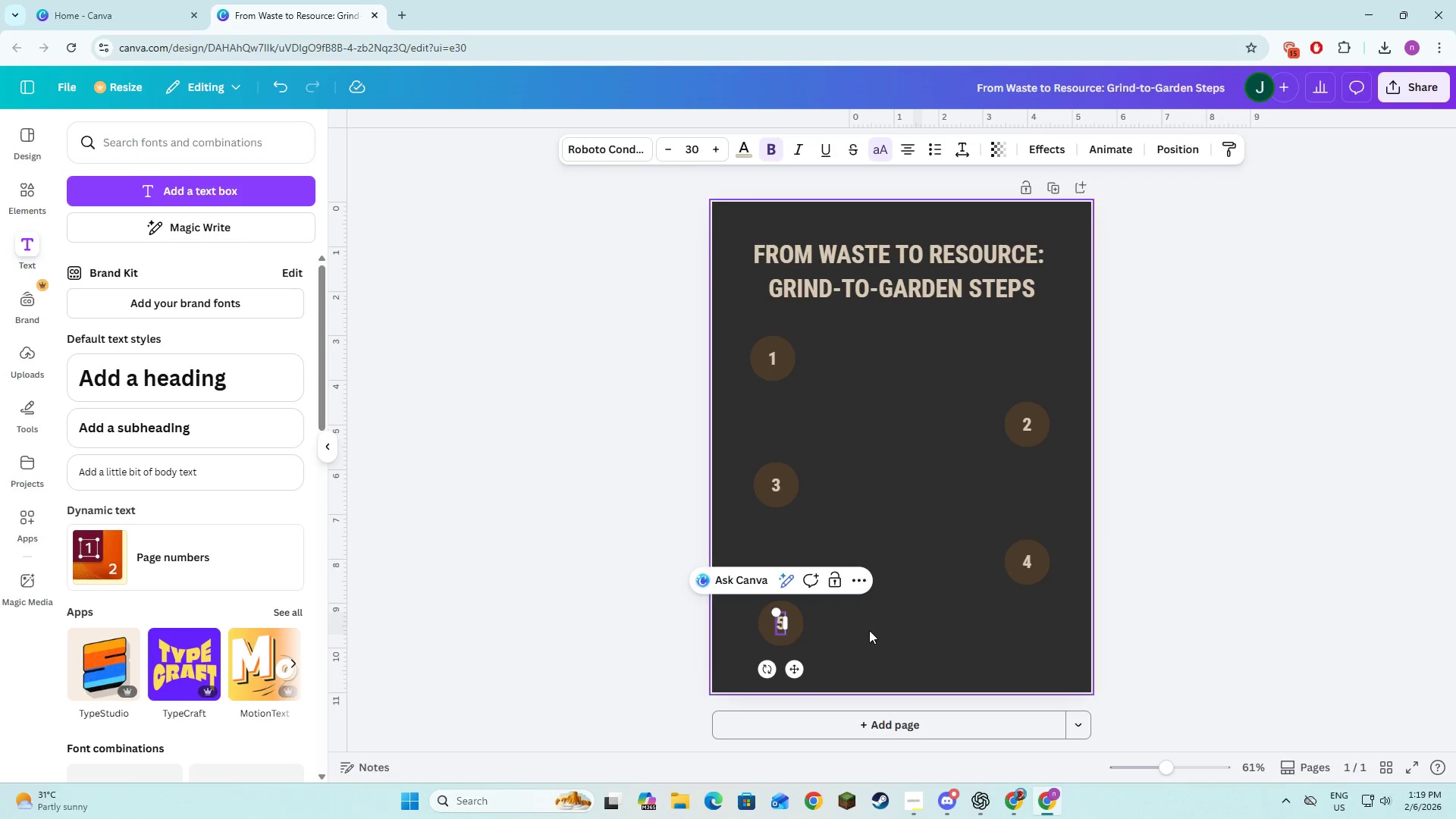 
left_click([871, 630])
 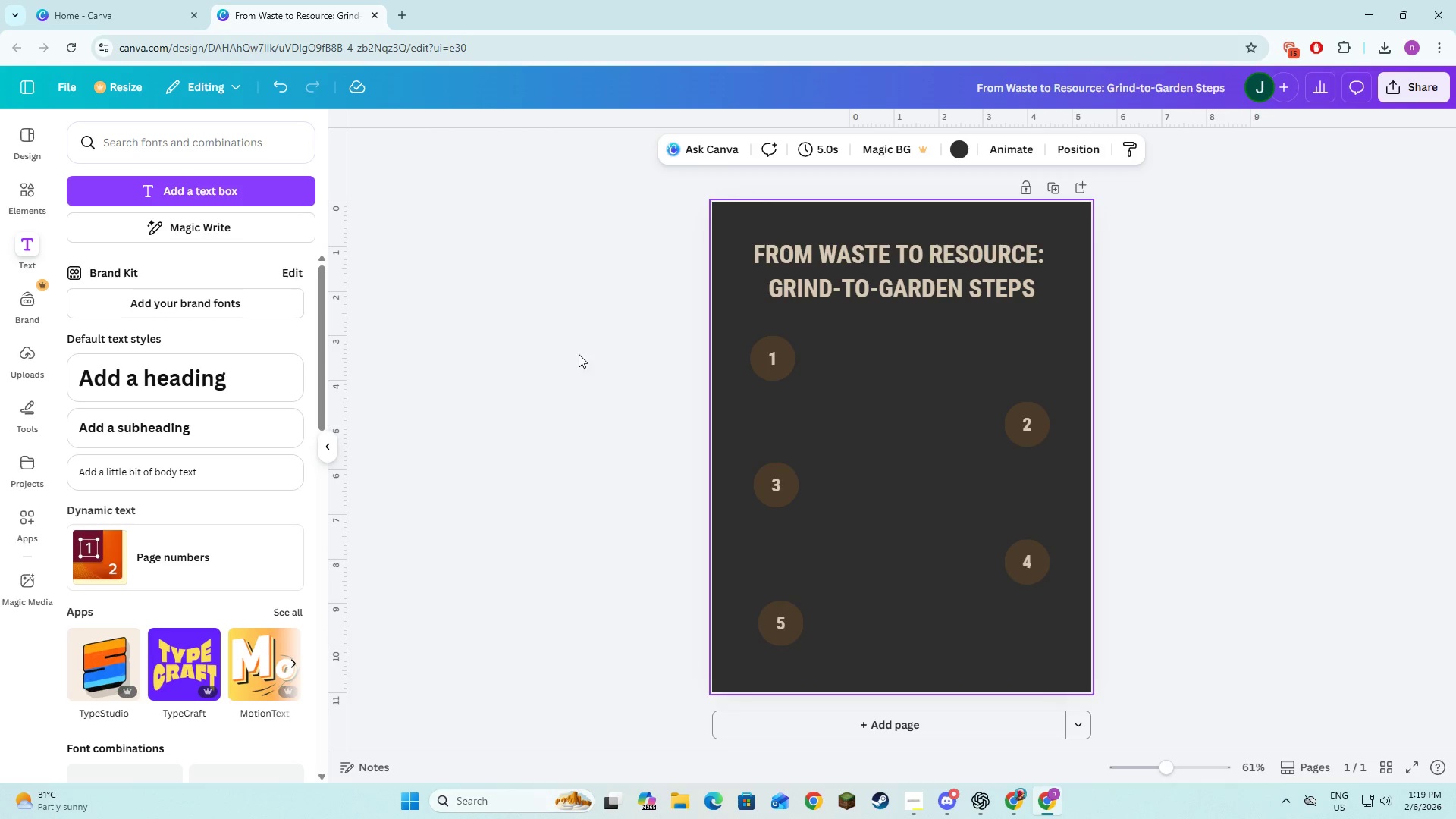 
key(Alt+AltLeft)
 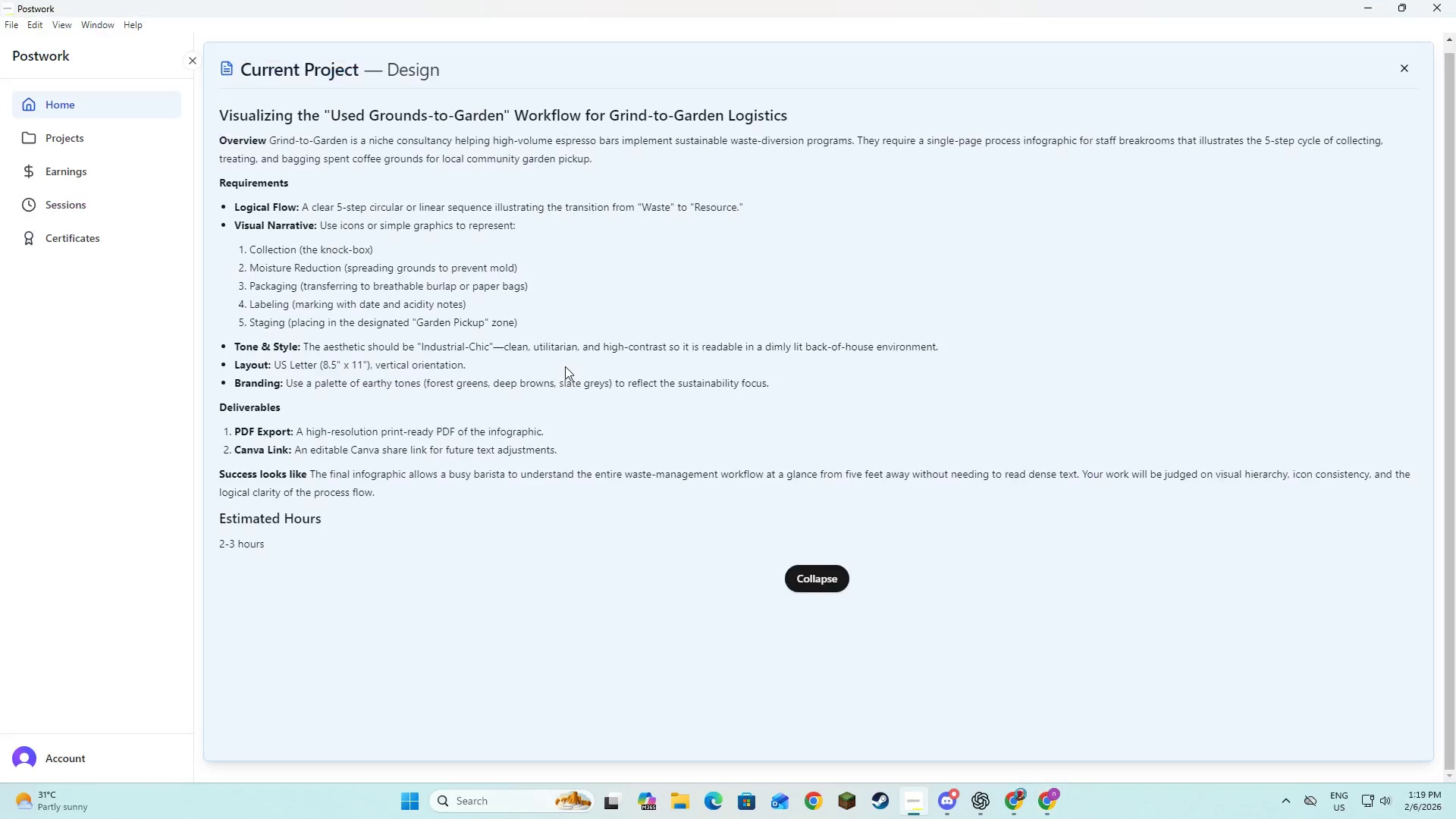 
key(Alt+Tab)